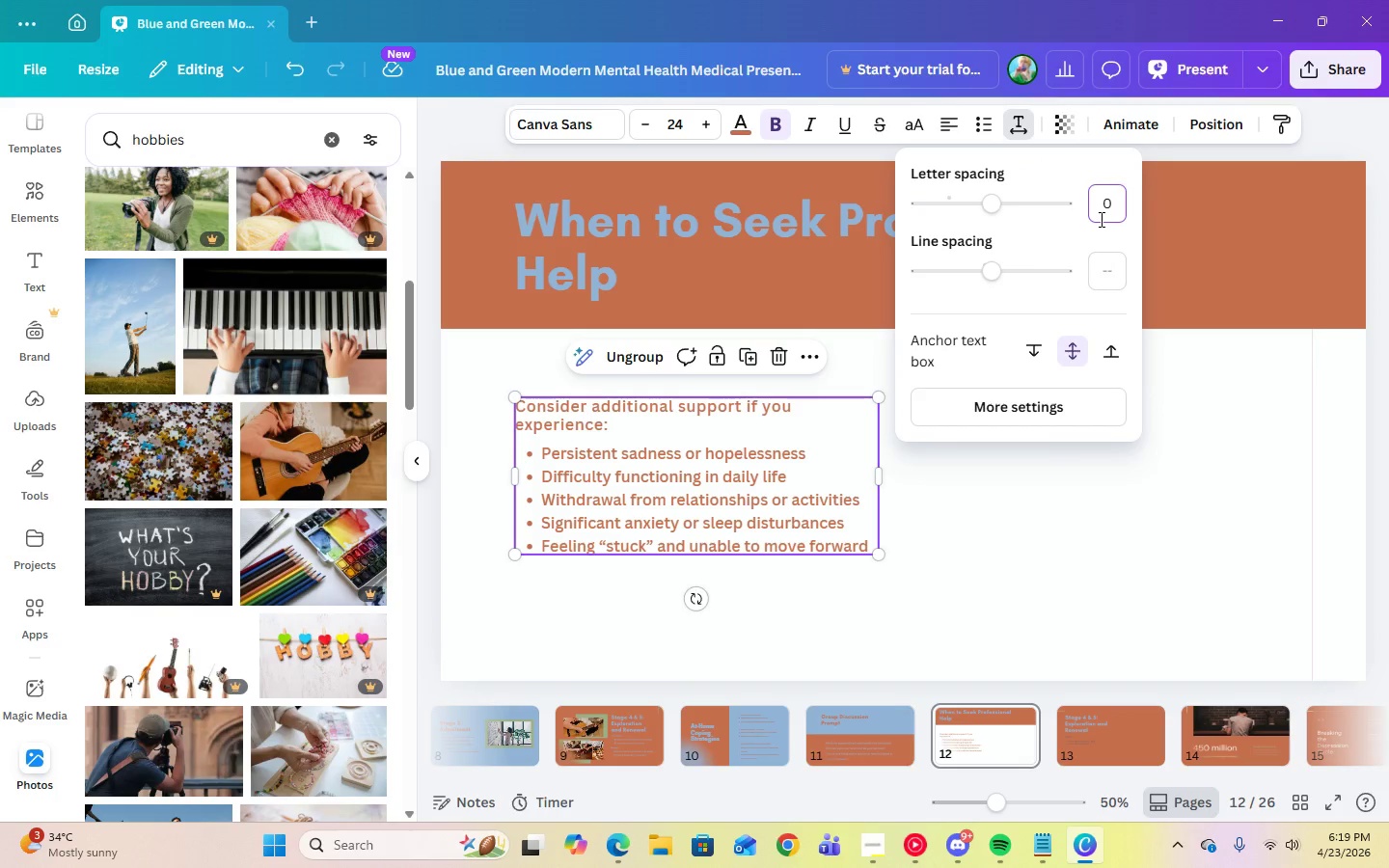 
key(Enter)
 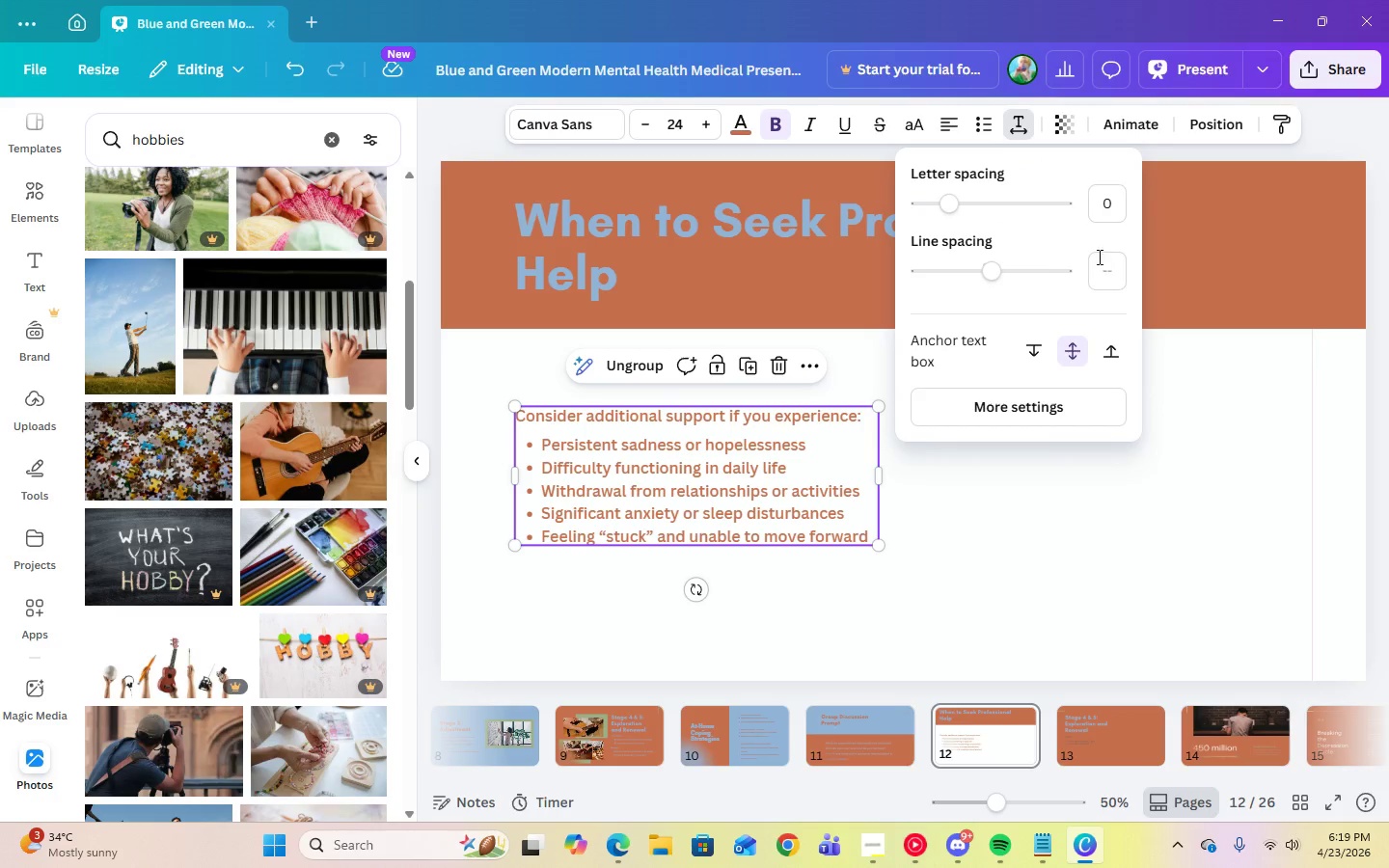 
left_click([1122, 279])
 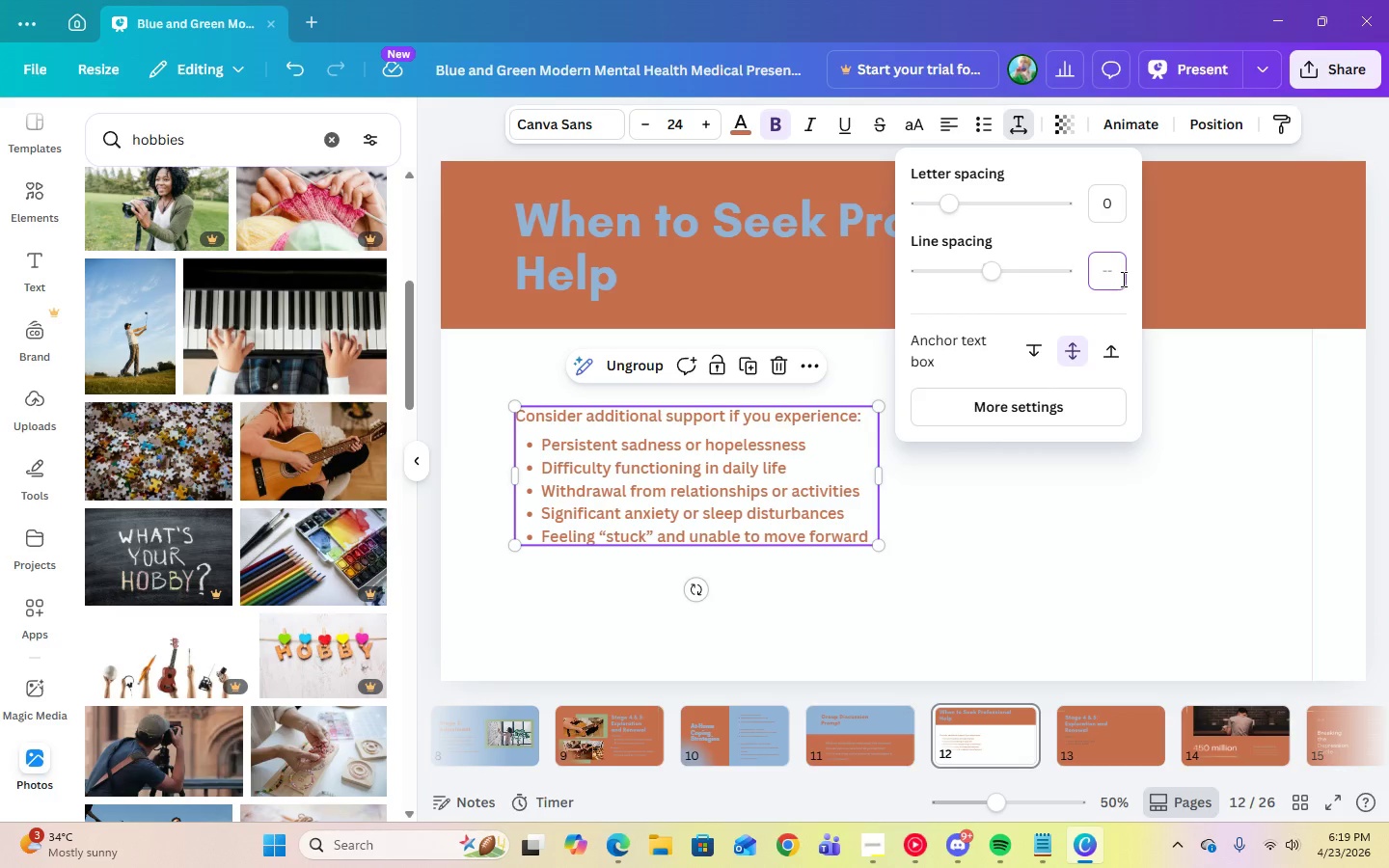 
key(Numpad2)
 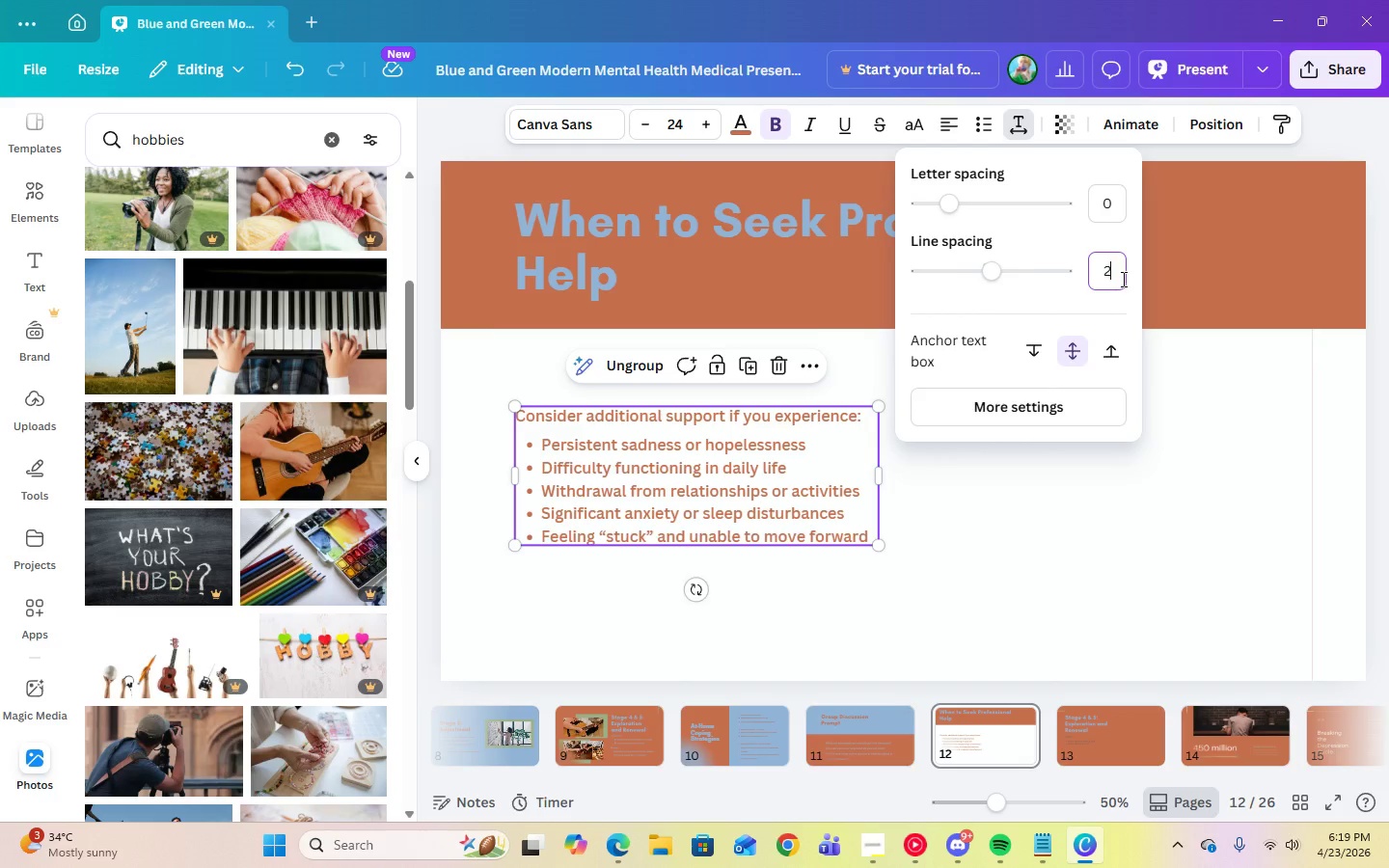 
key(Enter)
 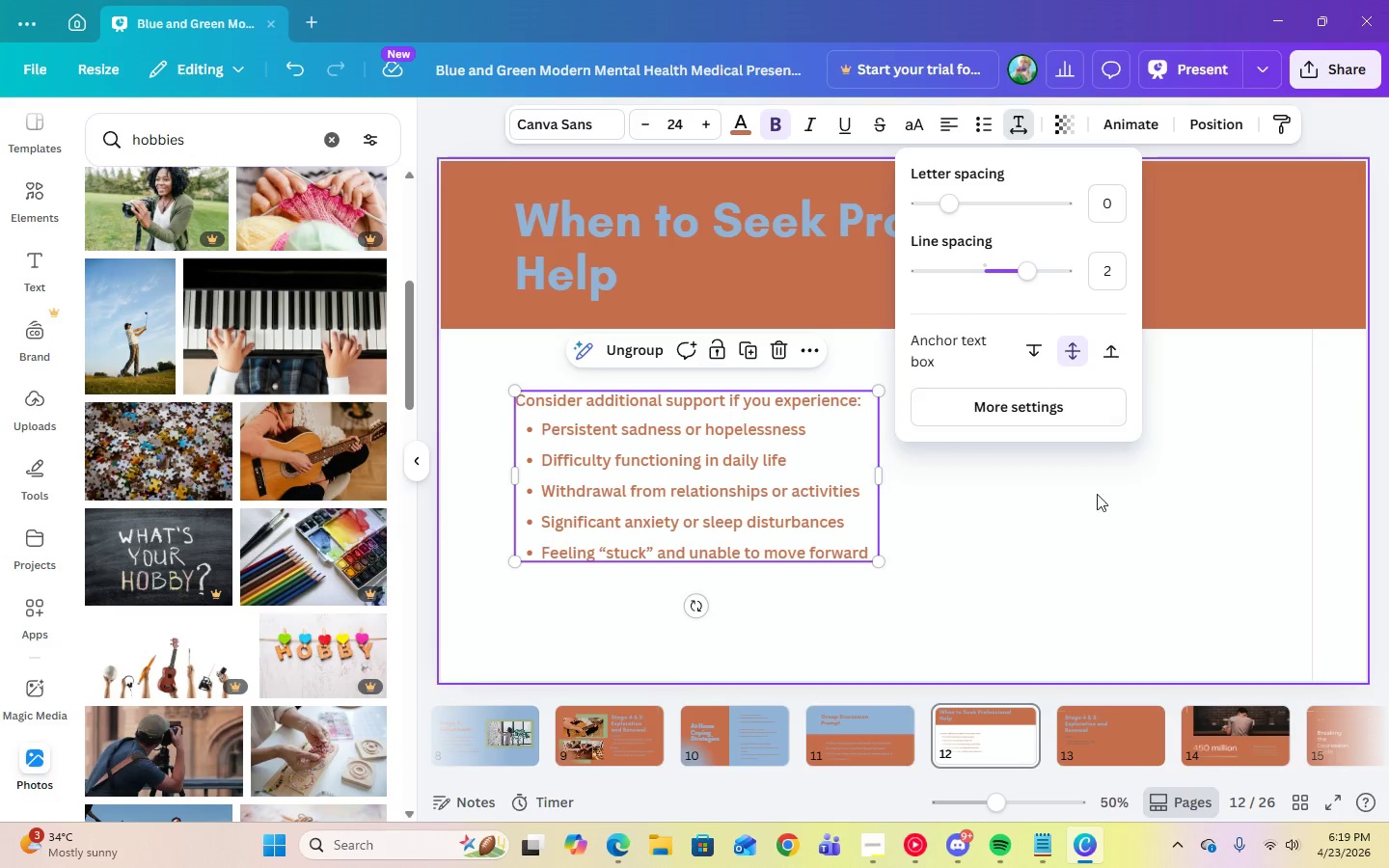 
left_click([1089, 519])
 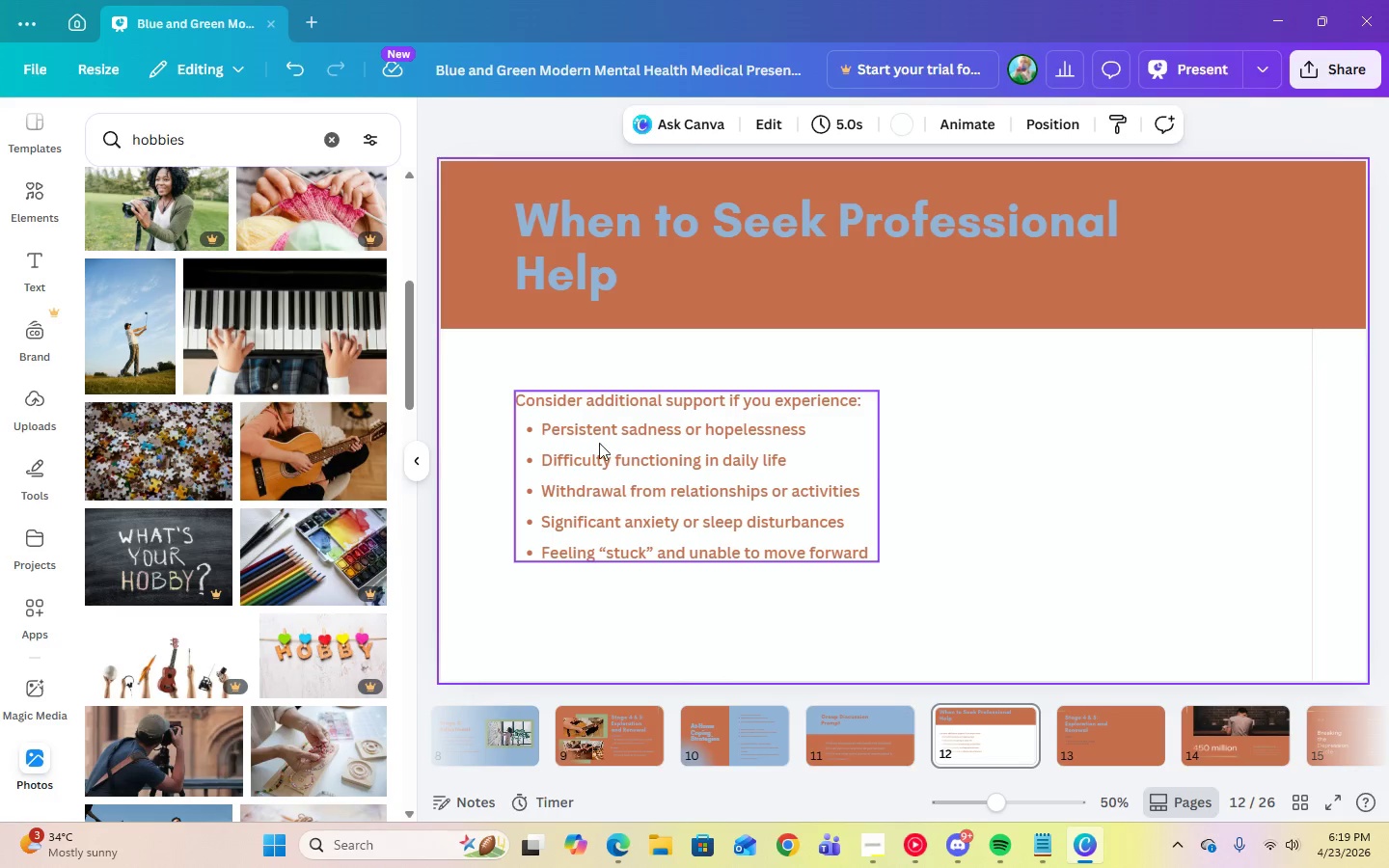 
left_click([599, 443])
 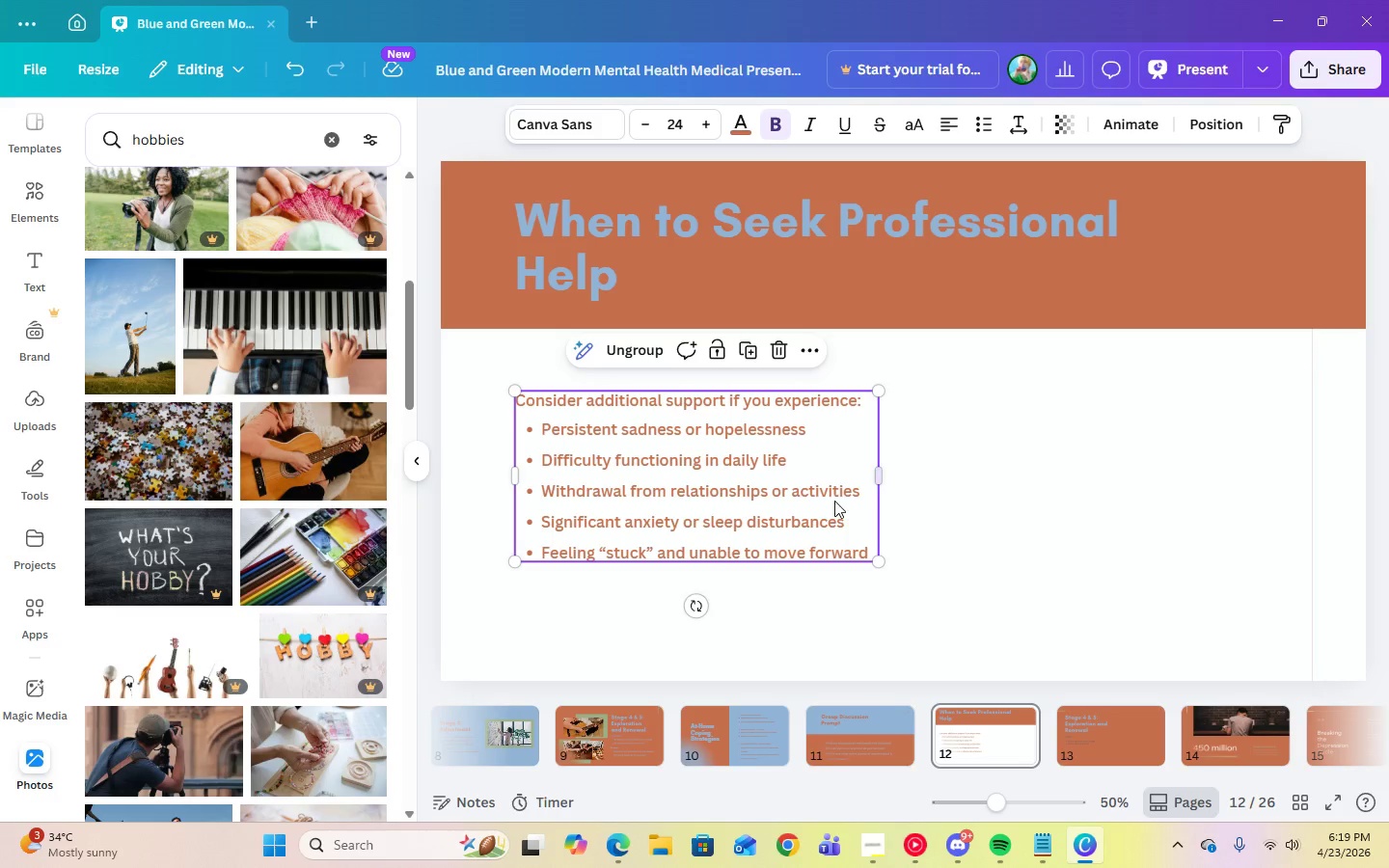 
left_click([1080, 482])
 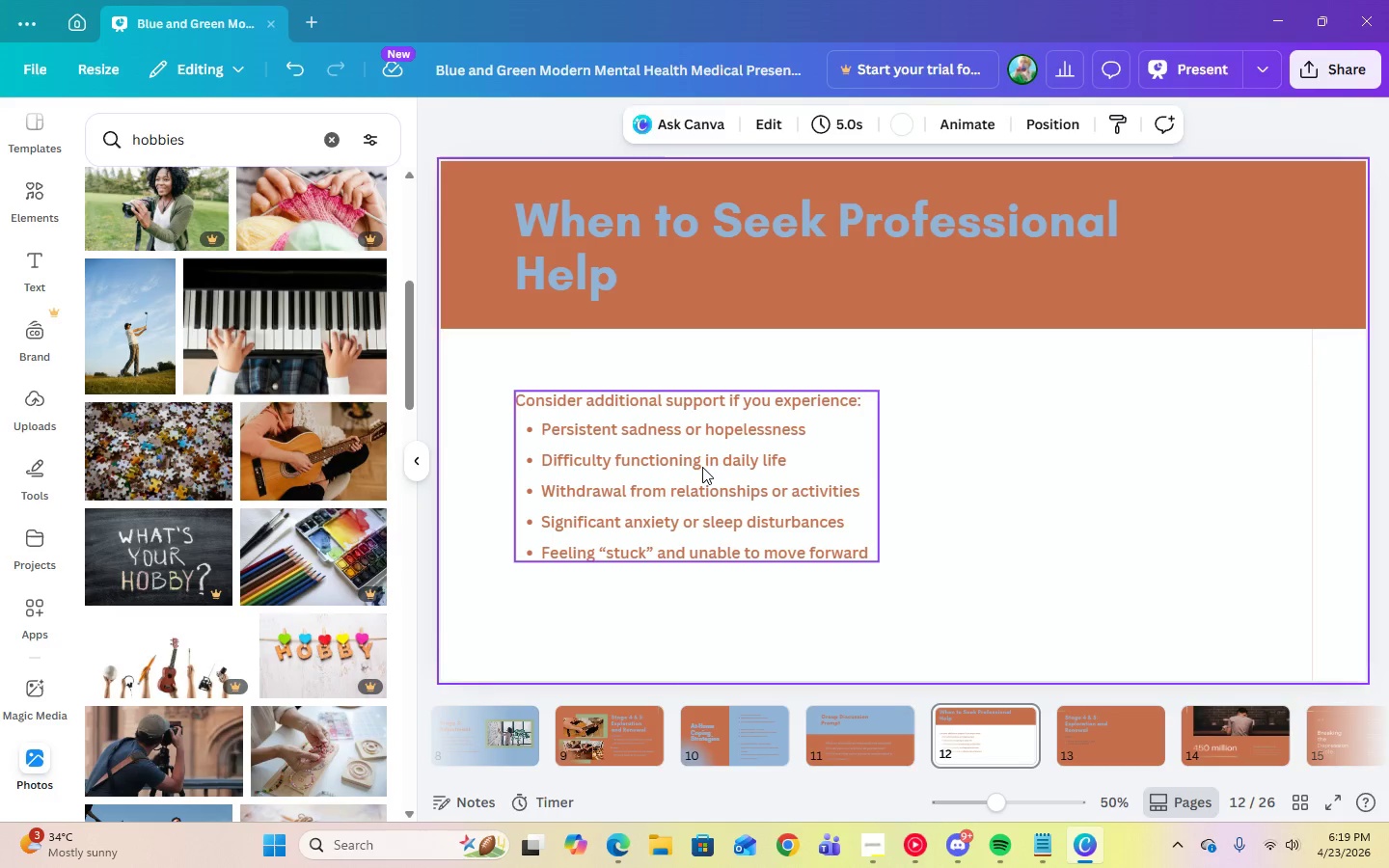 
left_click_drag(start_coordinate=[702, 467], to_coordinate=[707, 496])
 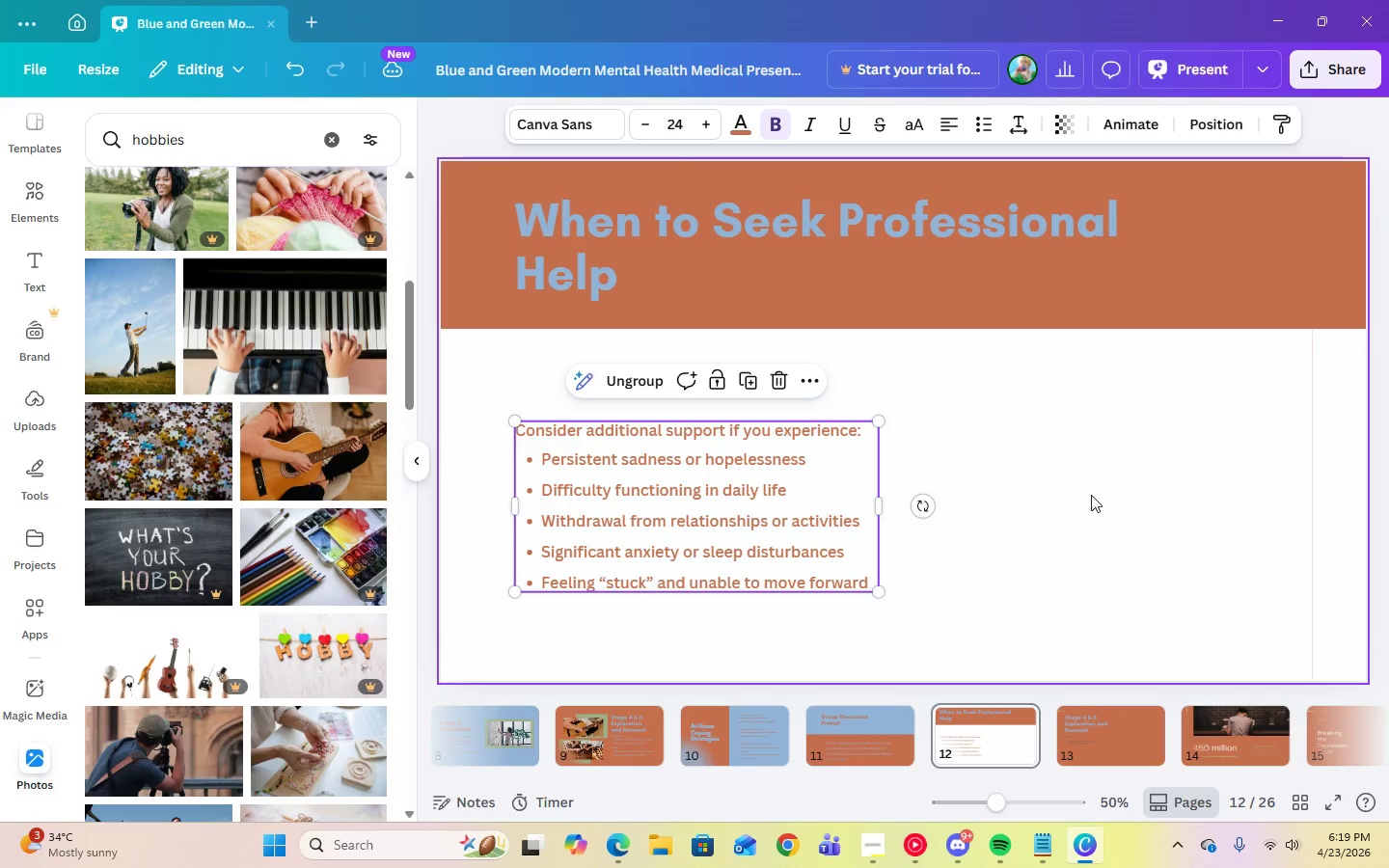 
left_click([1091, 495])
 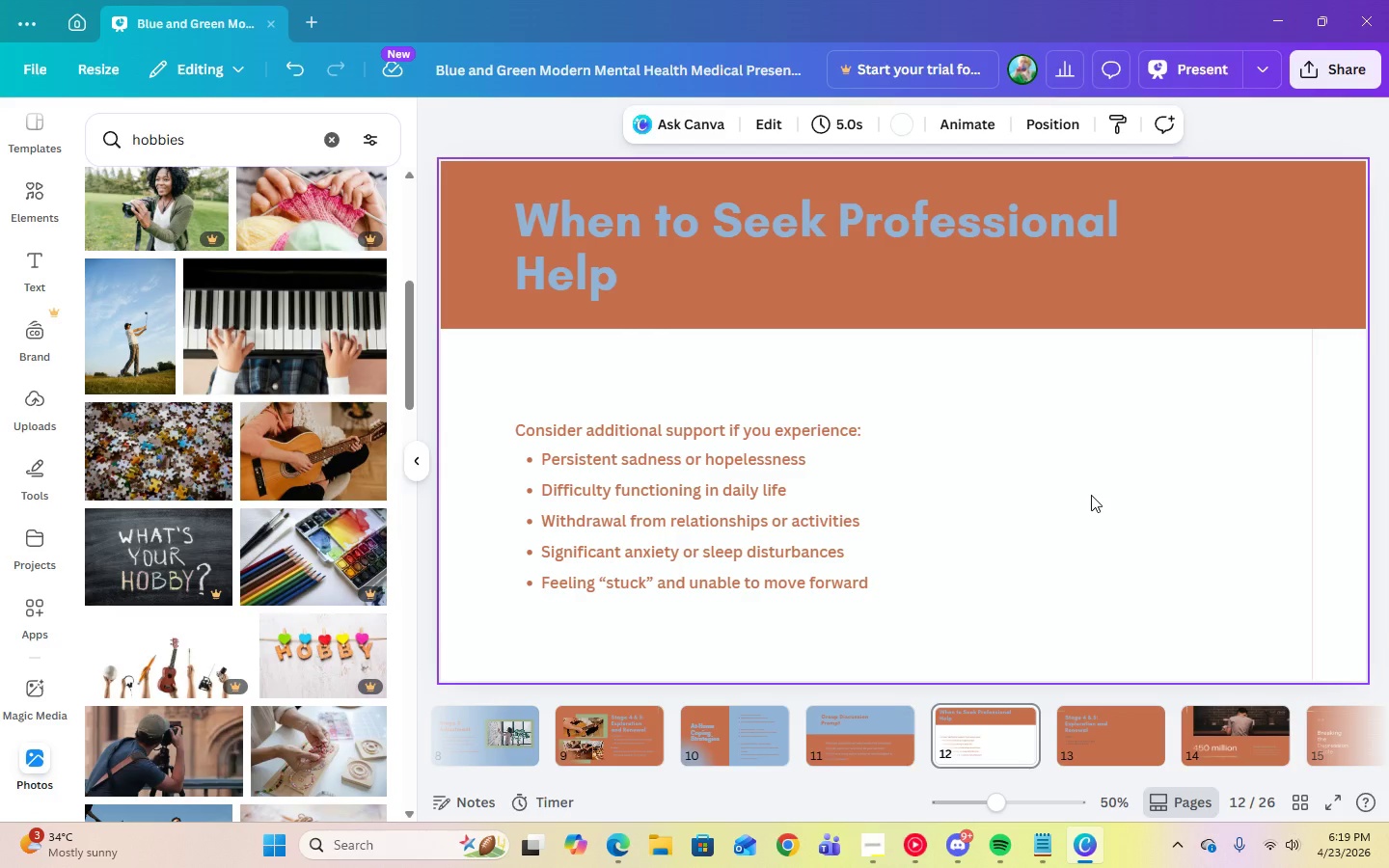 
left_click([1091, 494])
 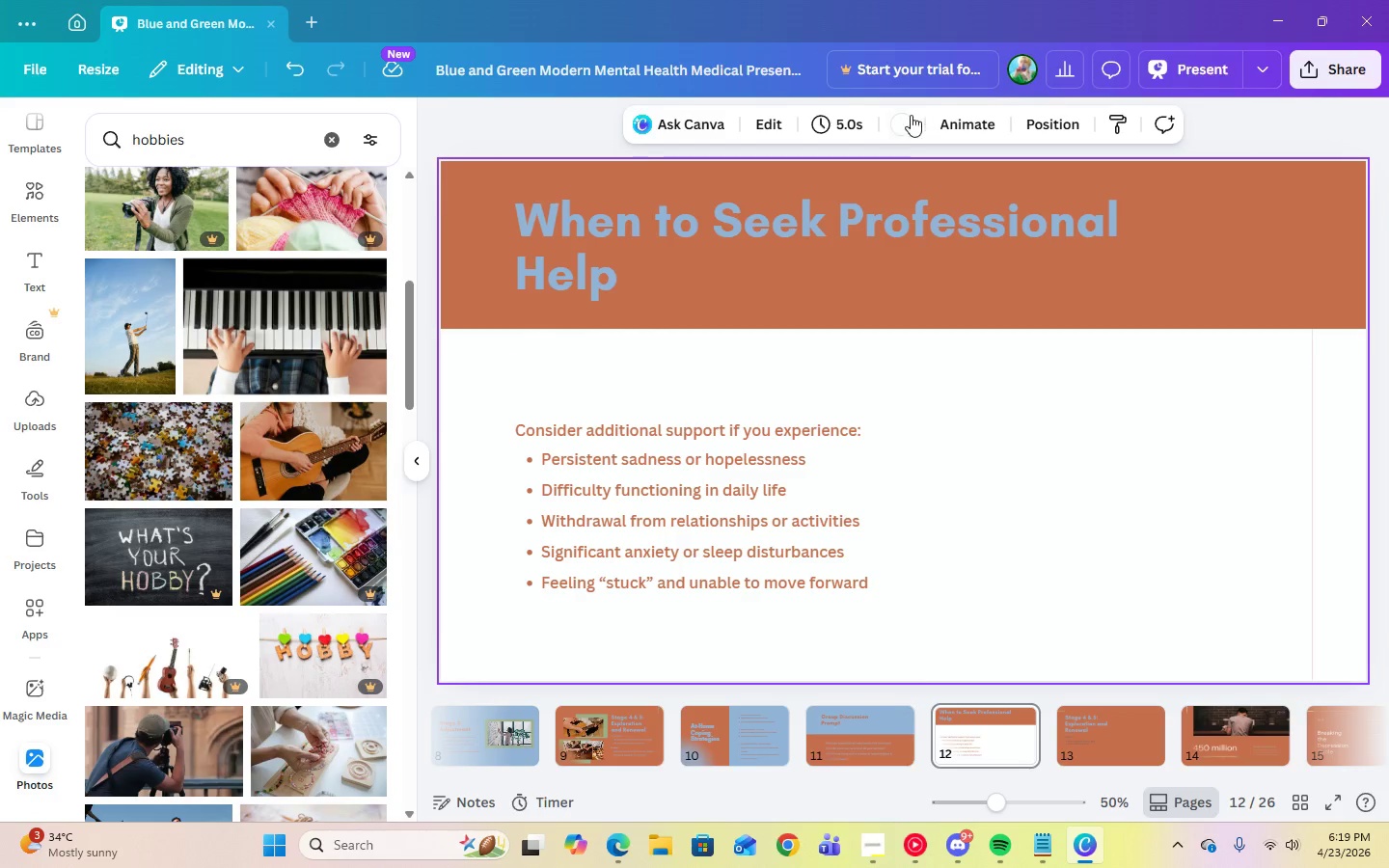 
left_click([898, 122])
 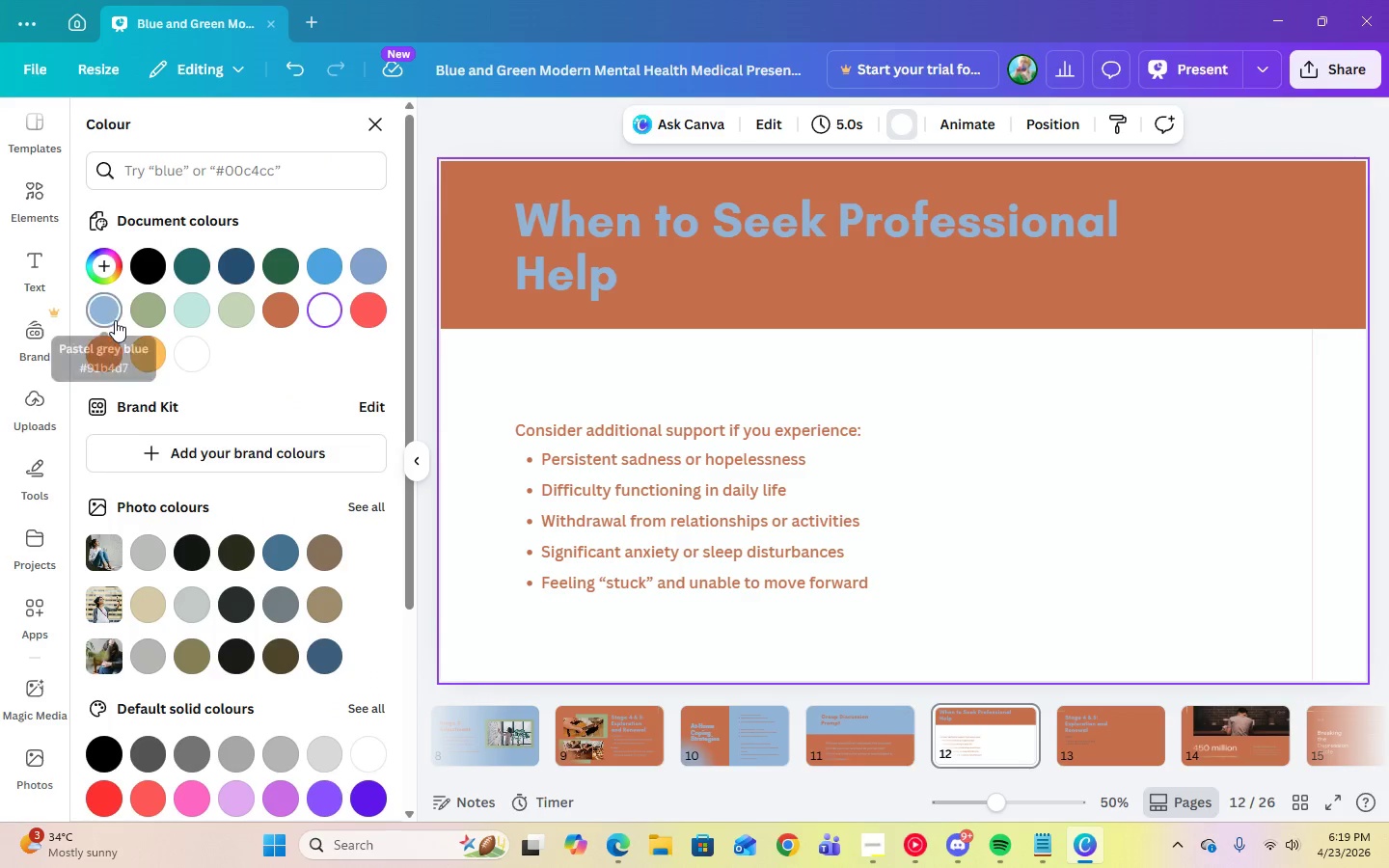 
left_click([115, 320])
 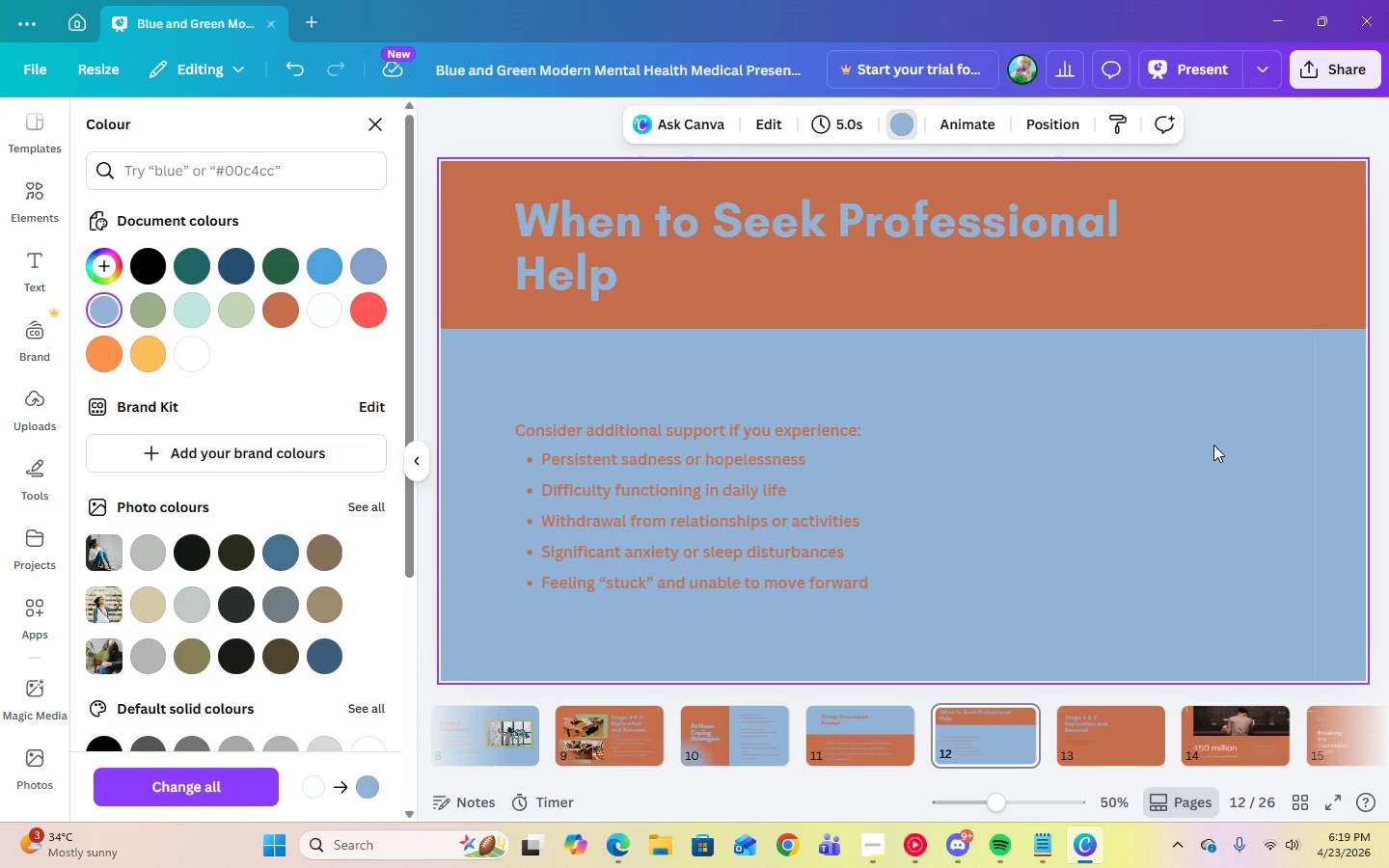 
left_click([1213, 445])
 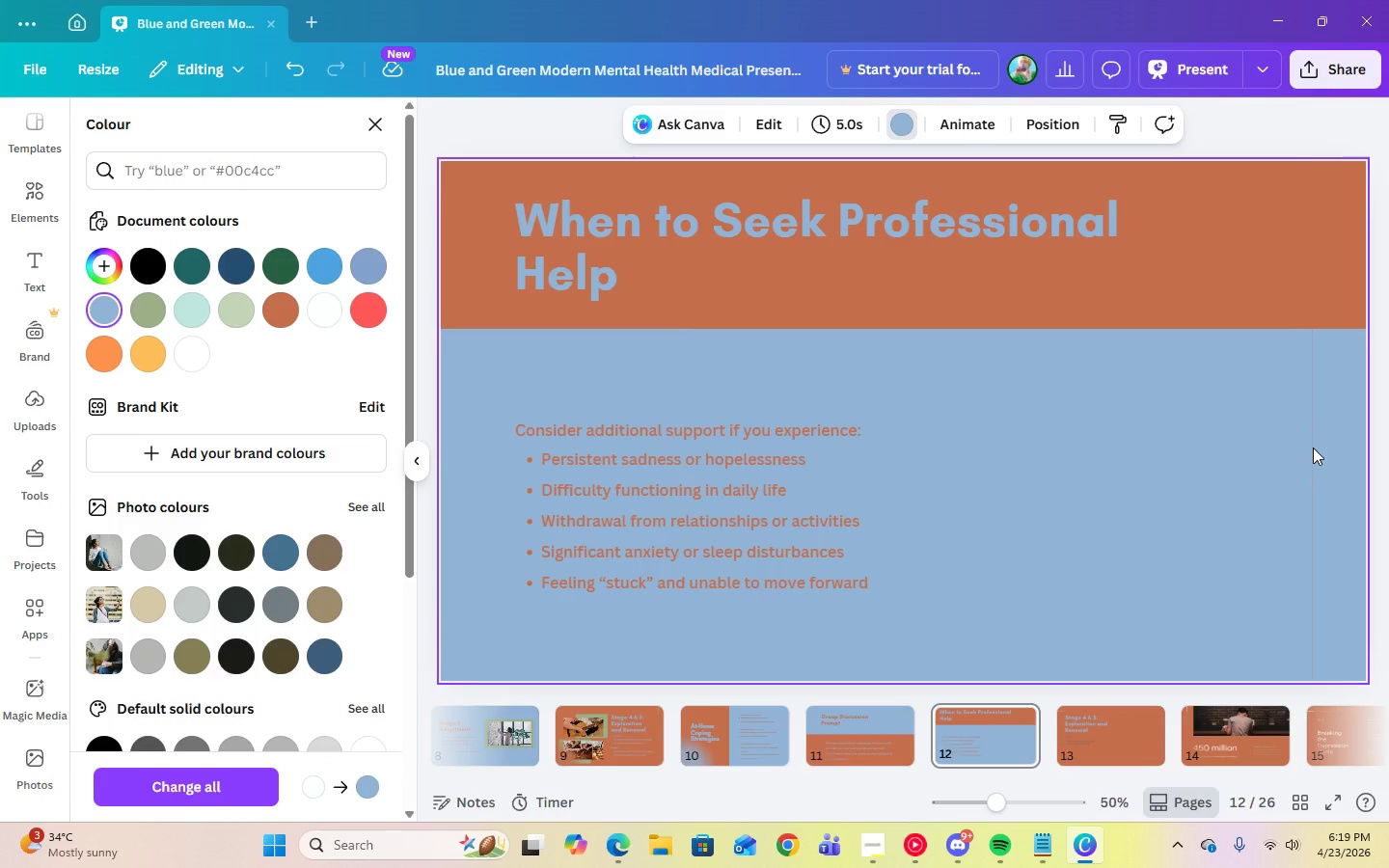 
left_click([1311, 448])
 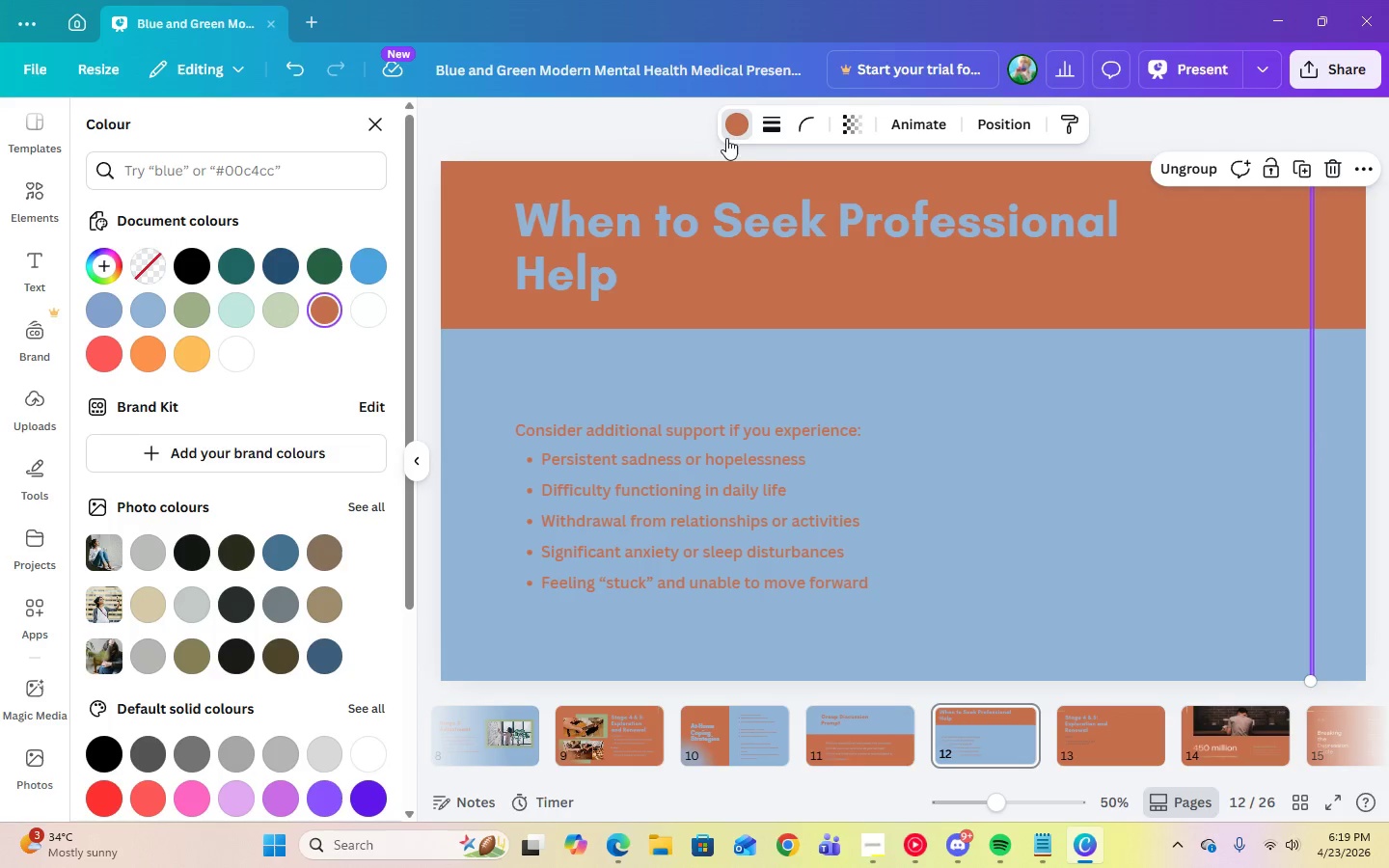 
left_click([782, 134])
 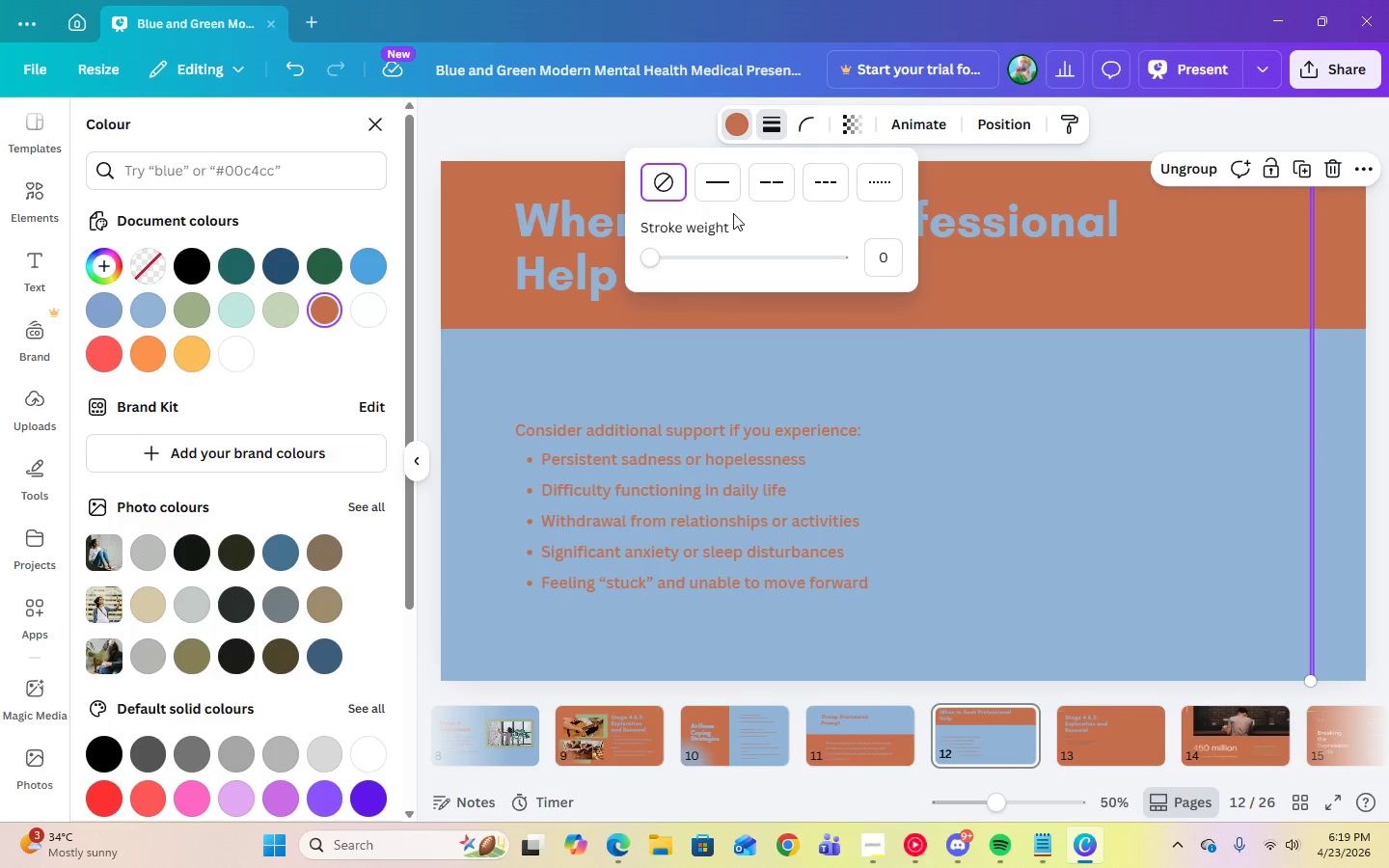 
left_click([720, 194])
 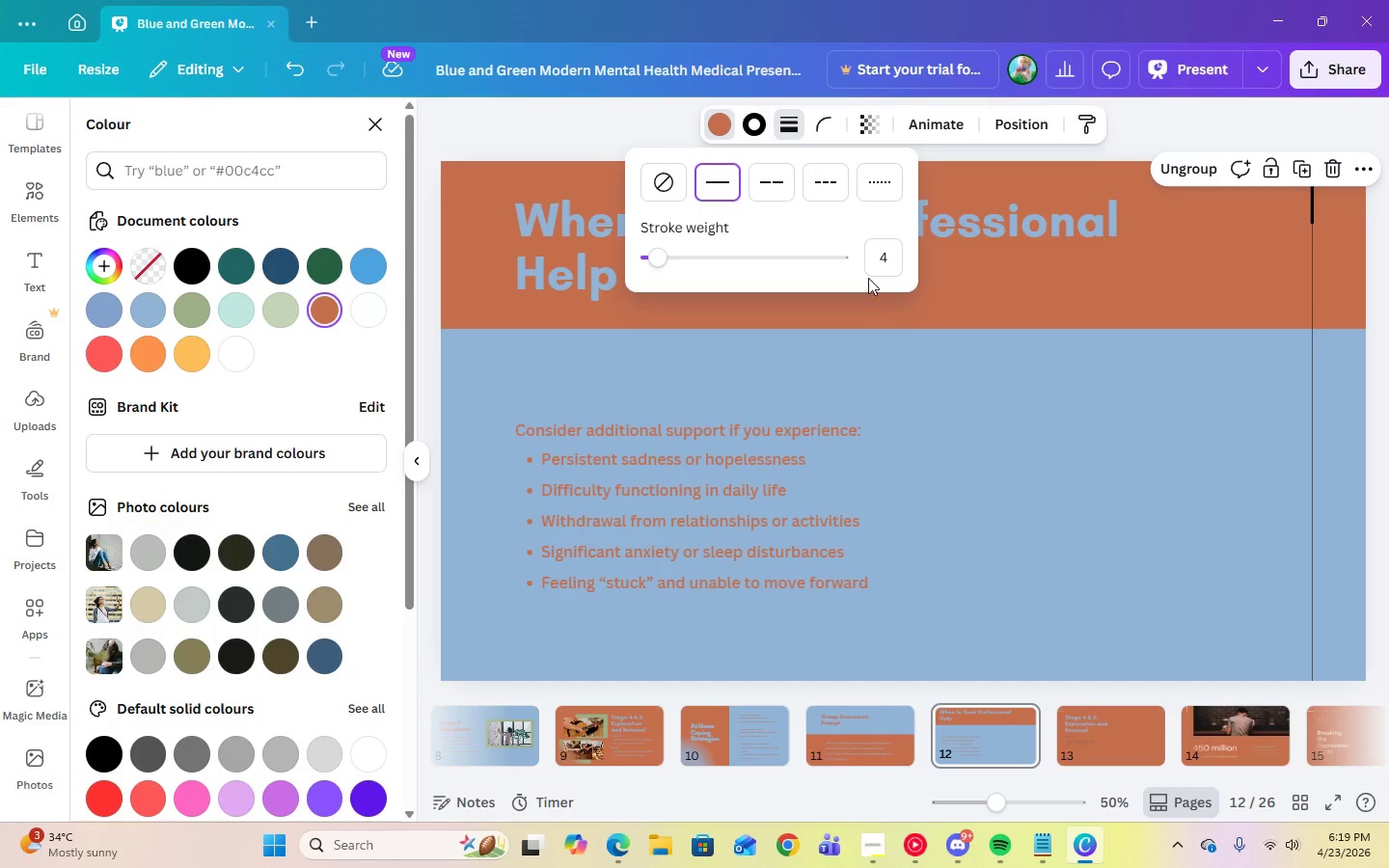 
left_click([881, 265])
 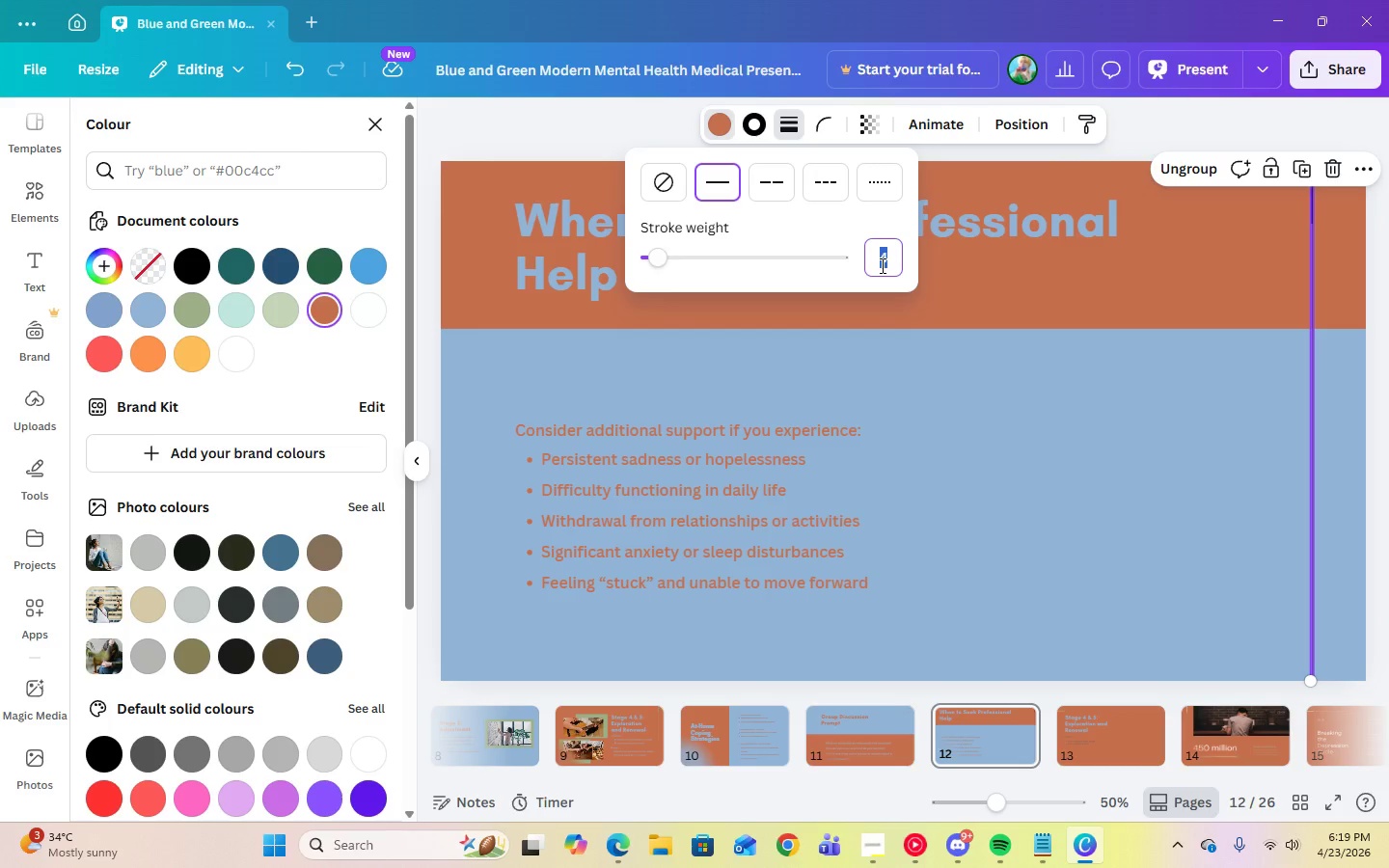 
key(Numpad6)
 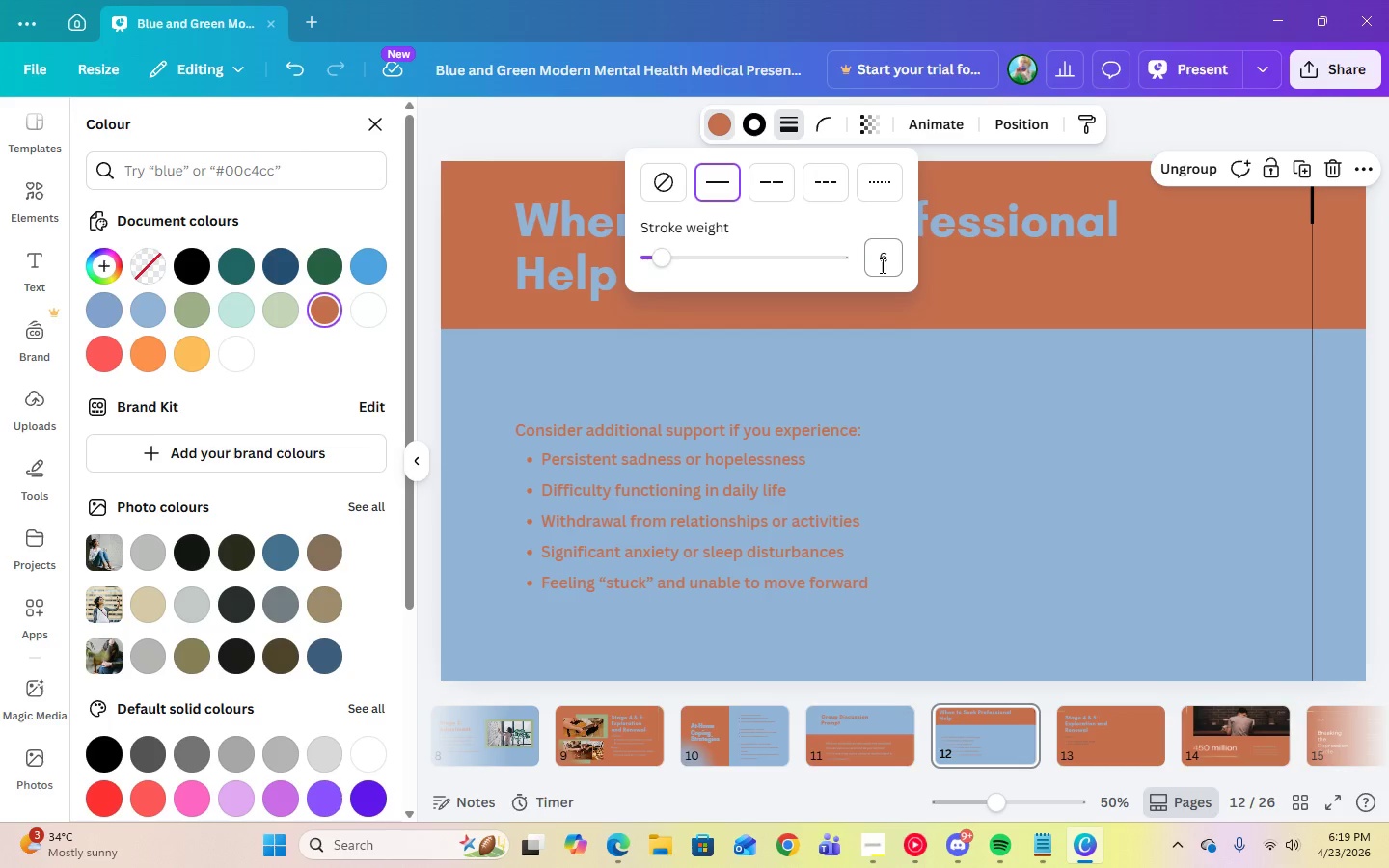 
key(Enter)
 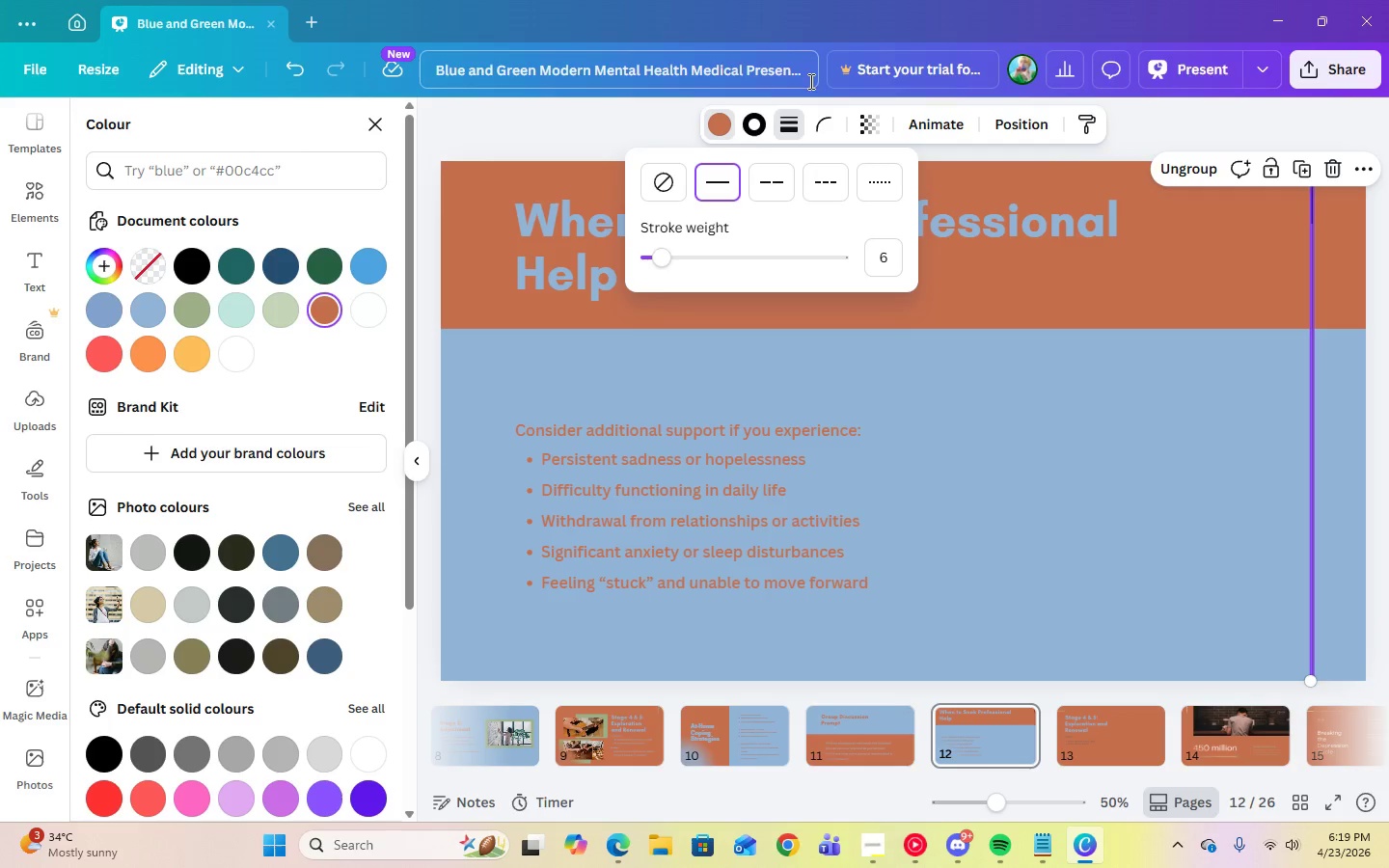 
left_click([747, 125])
 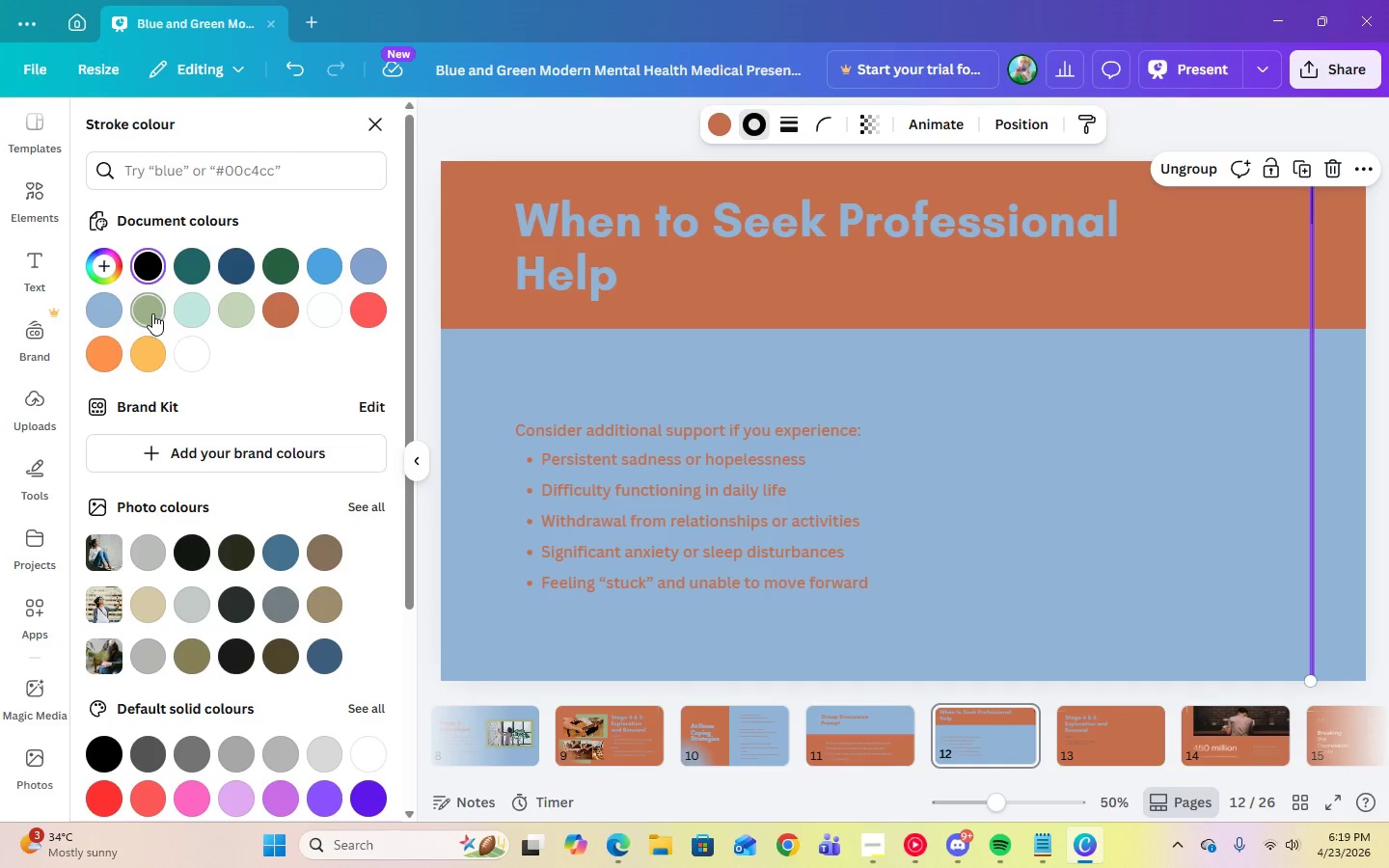 
left_click([152, 313])
 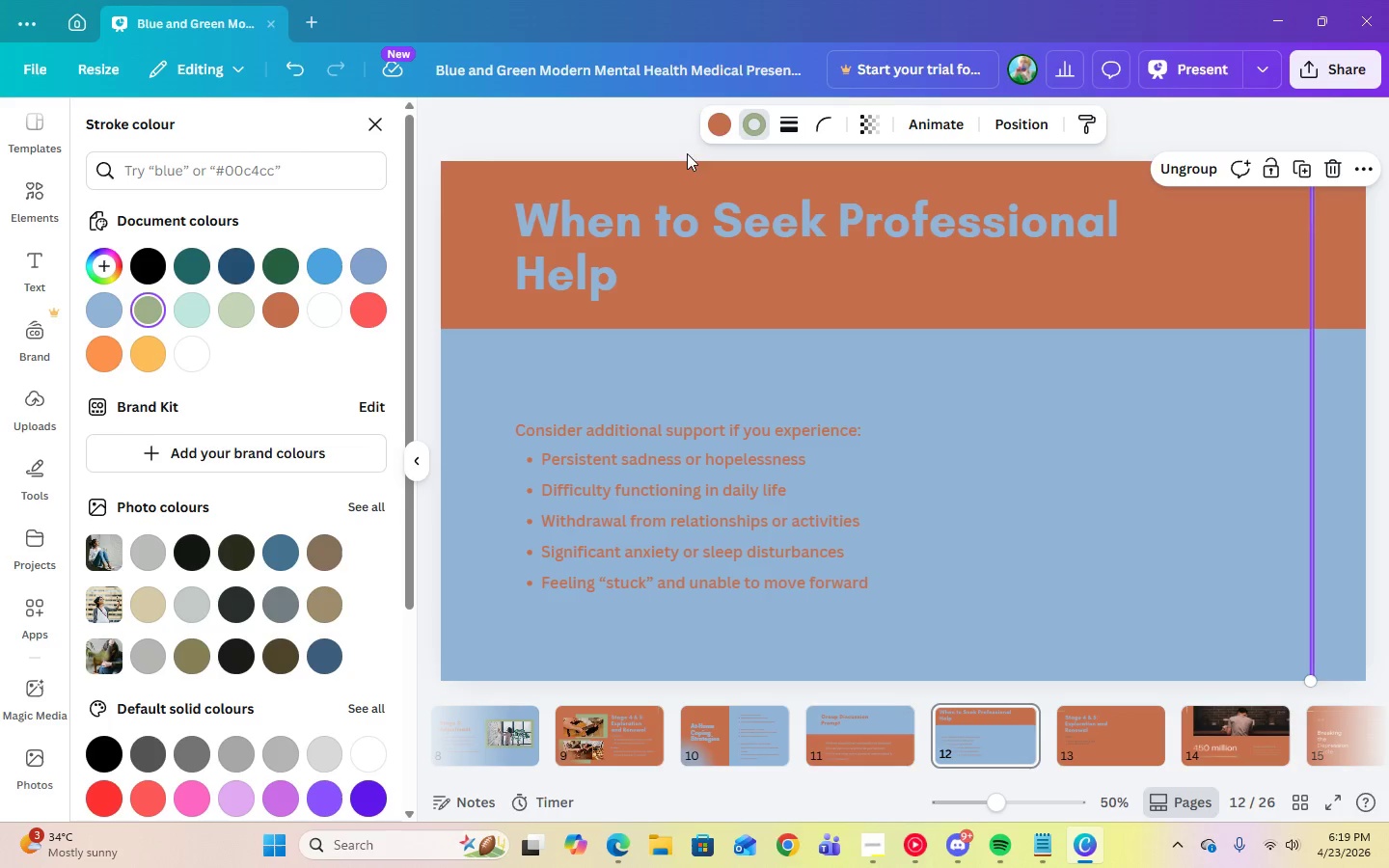 
left_click([713, 132])
 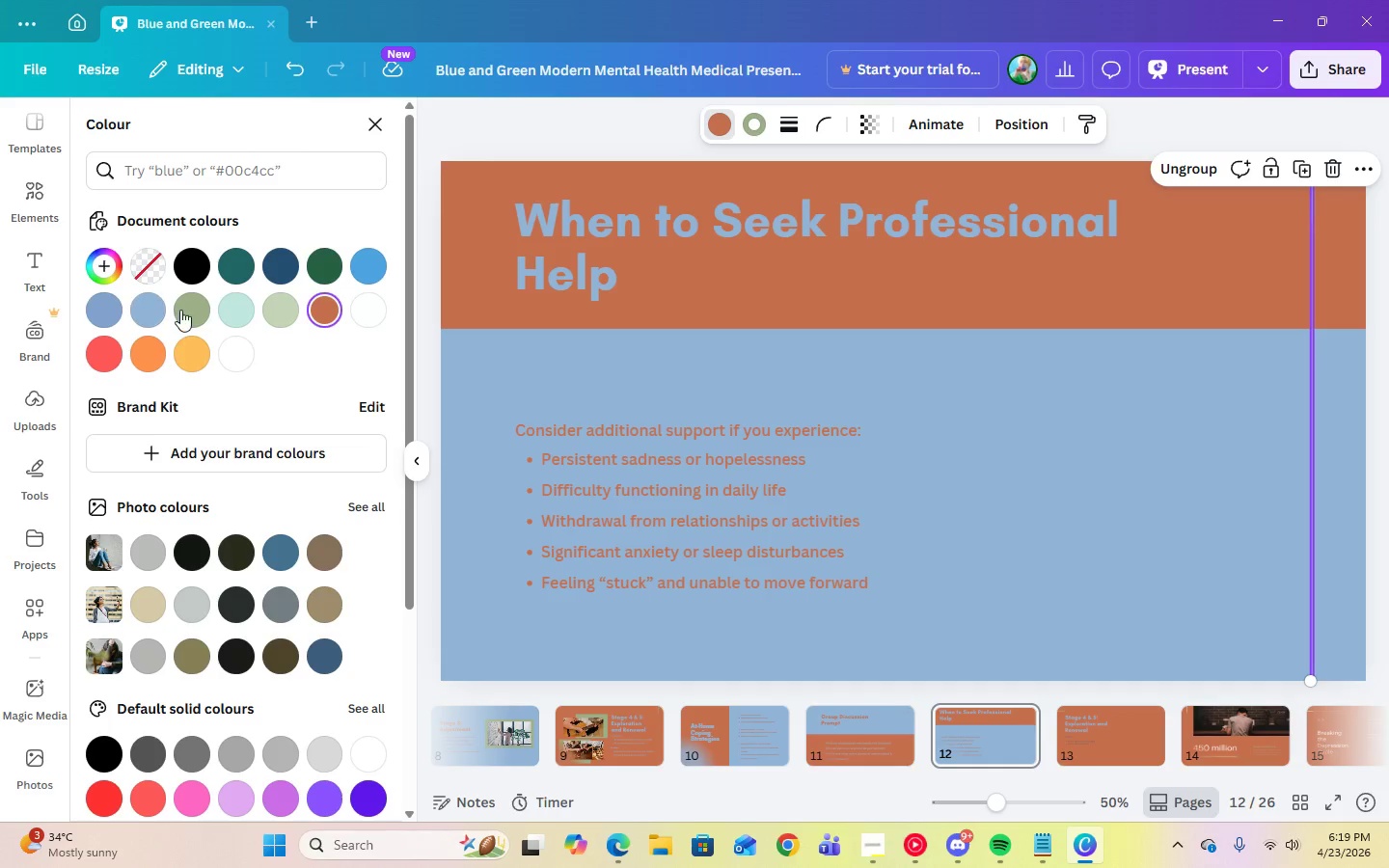 
left_click([181, 310])
 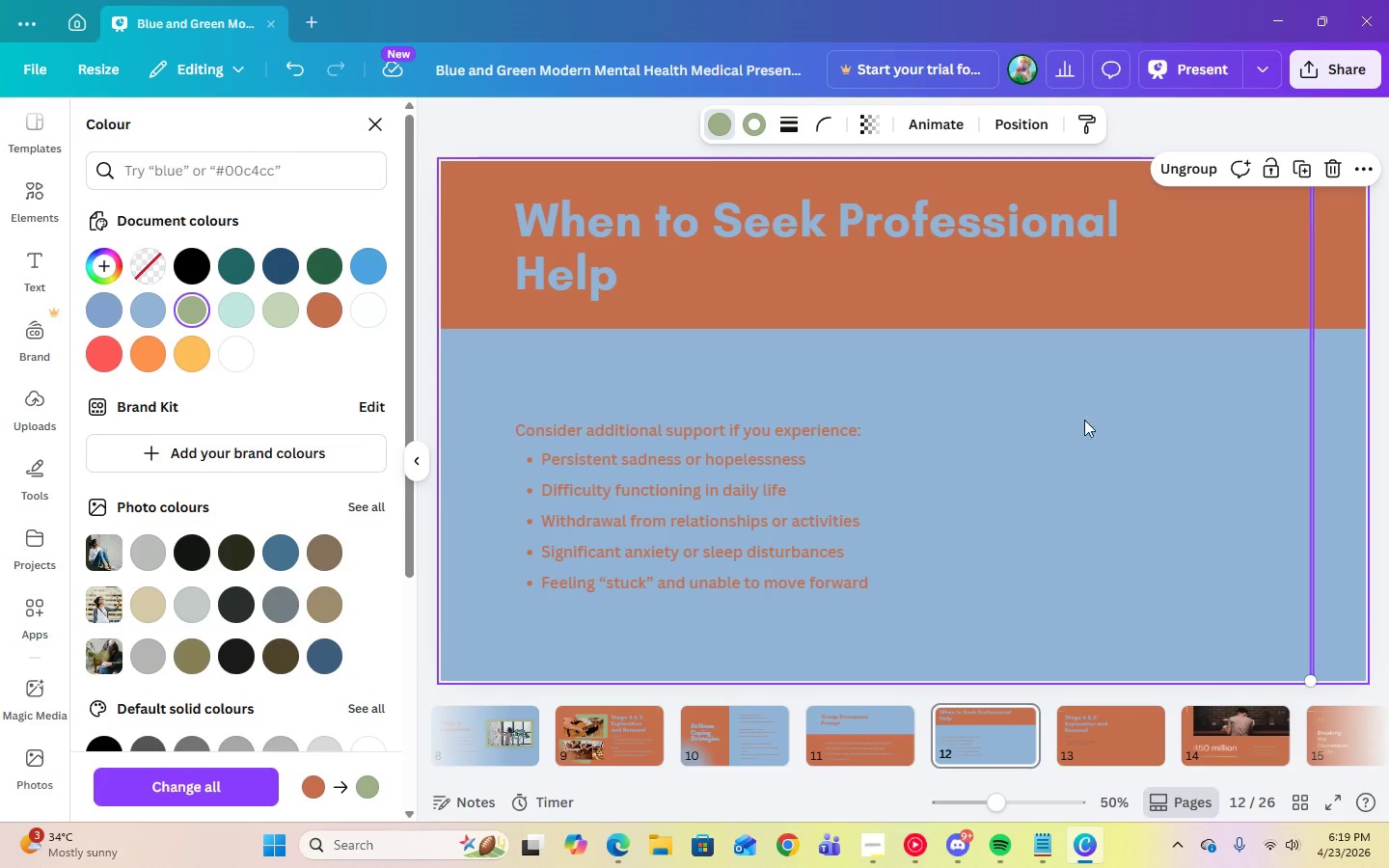 
left_click([1127, 449])
 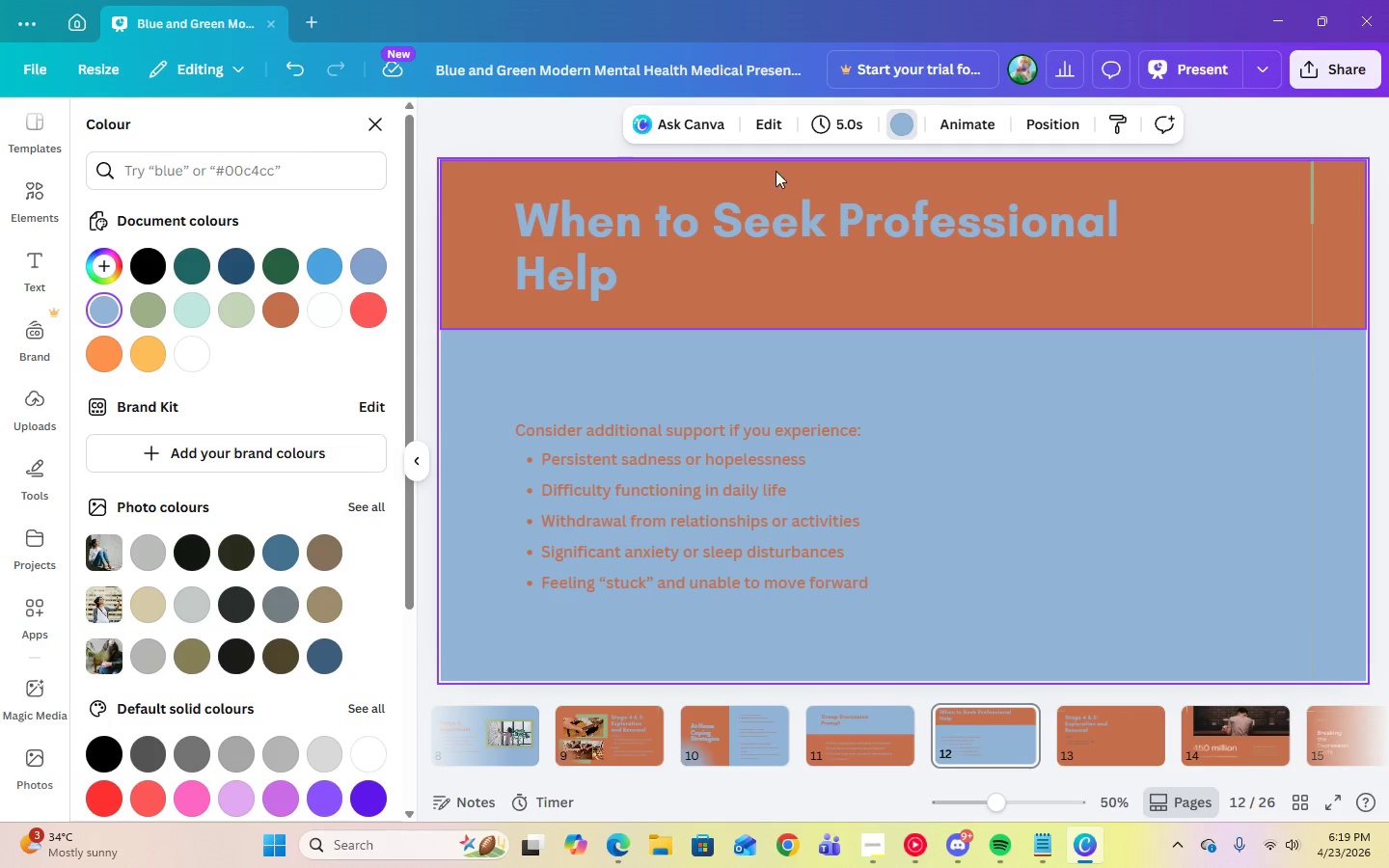 
left_click([1149, 597])
 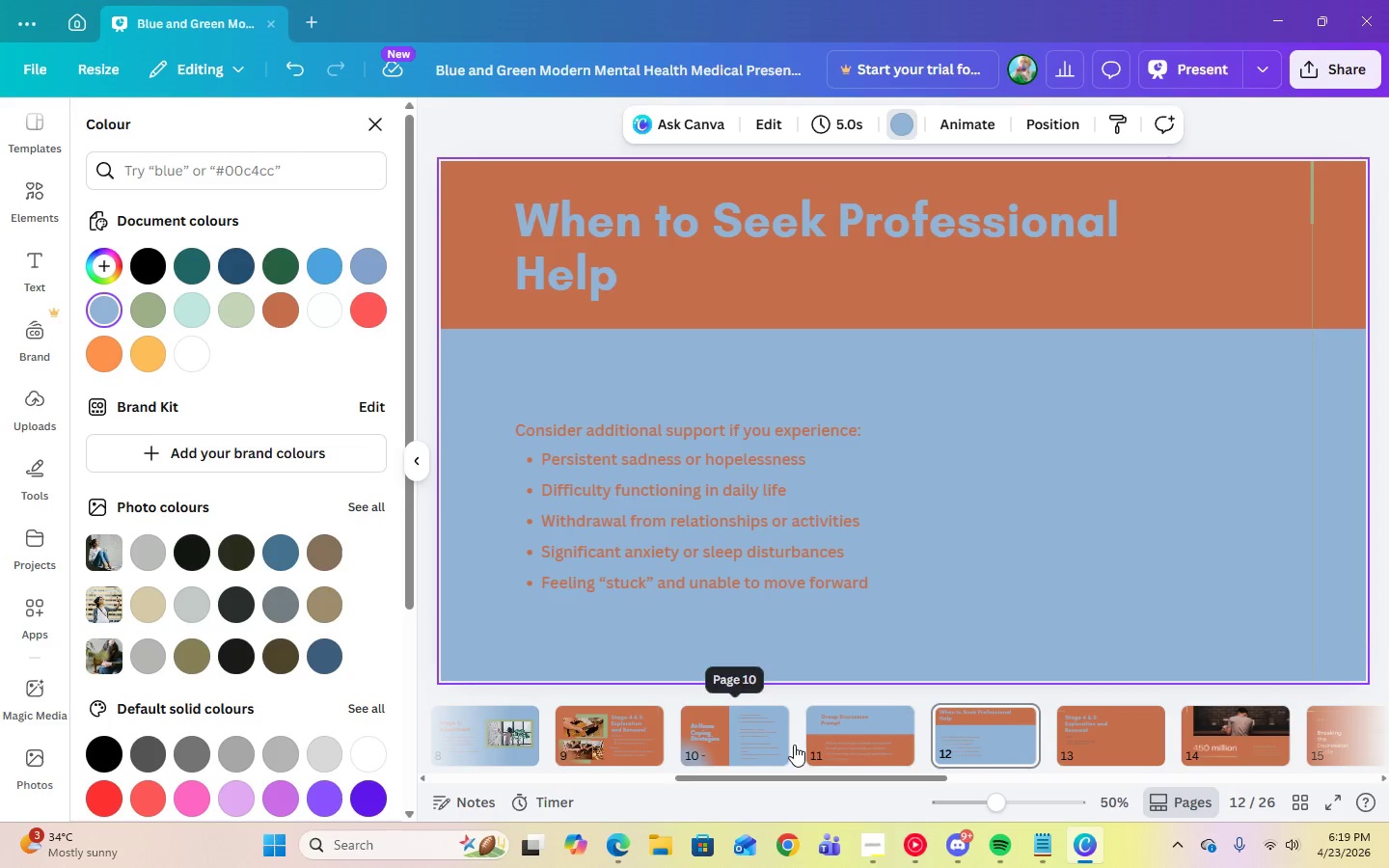 
left_click([693, 475])
 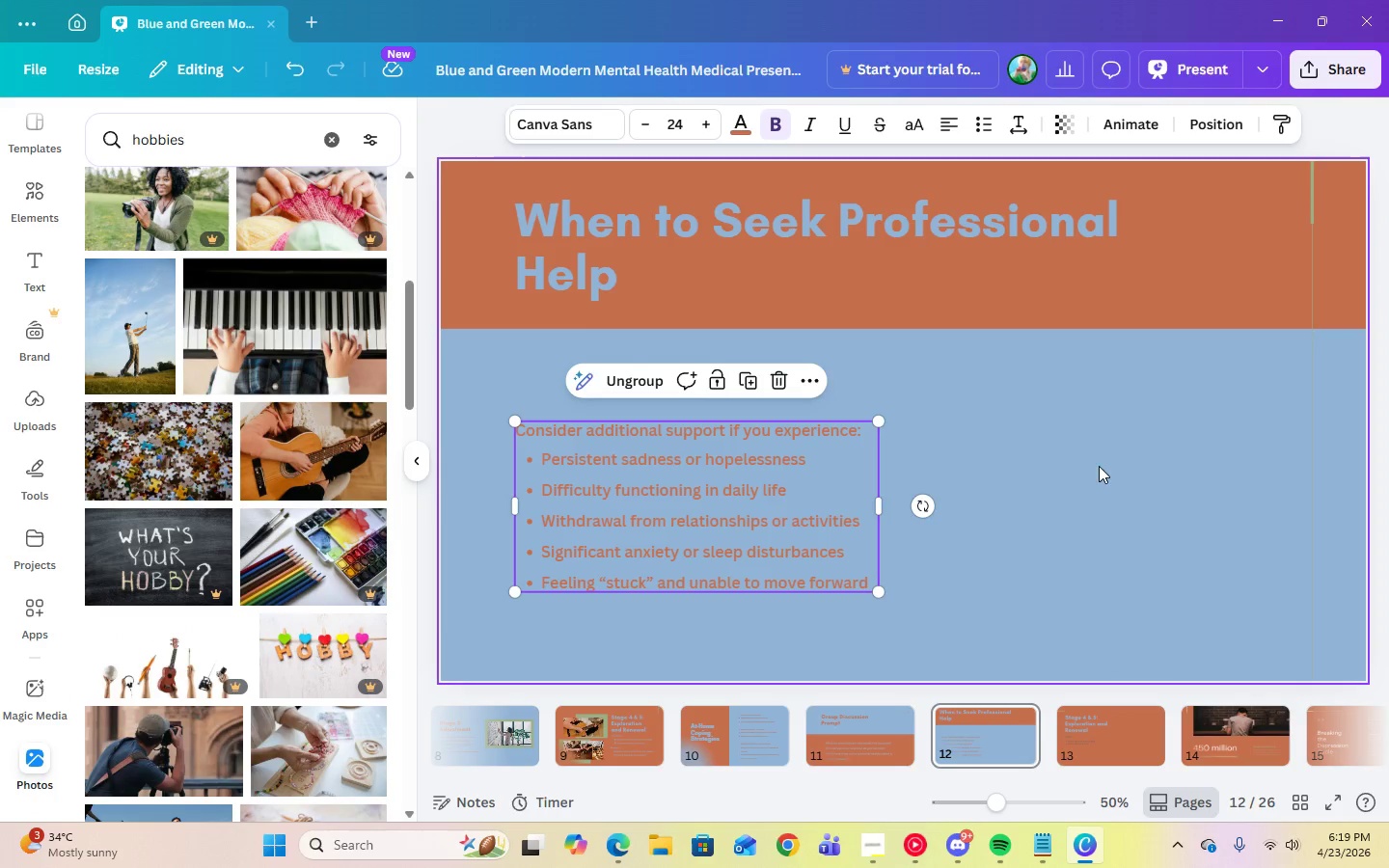 
left_click([1112, 517])
 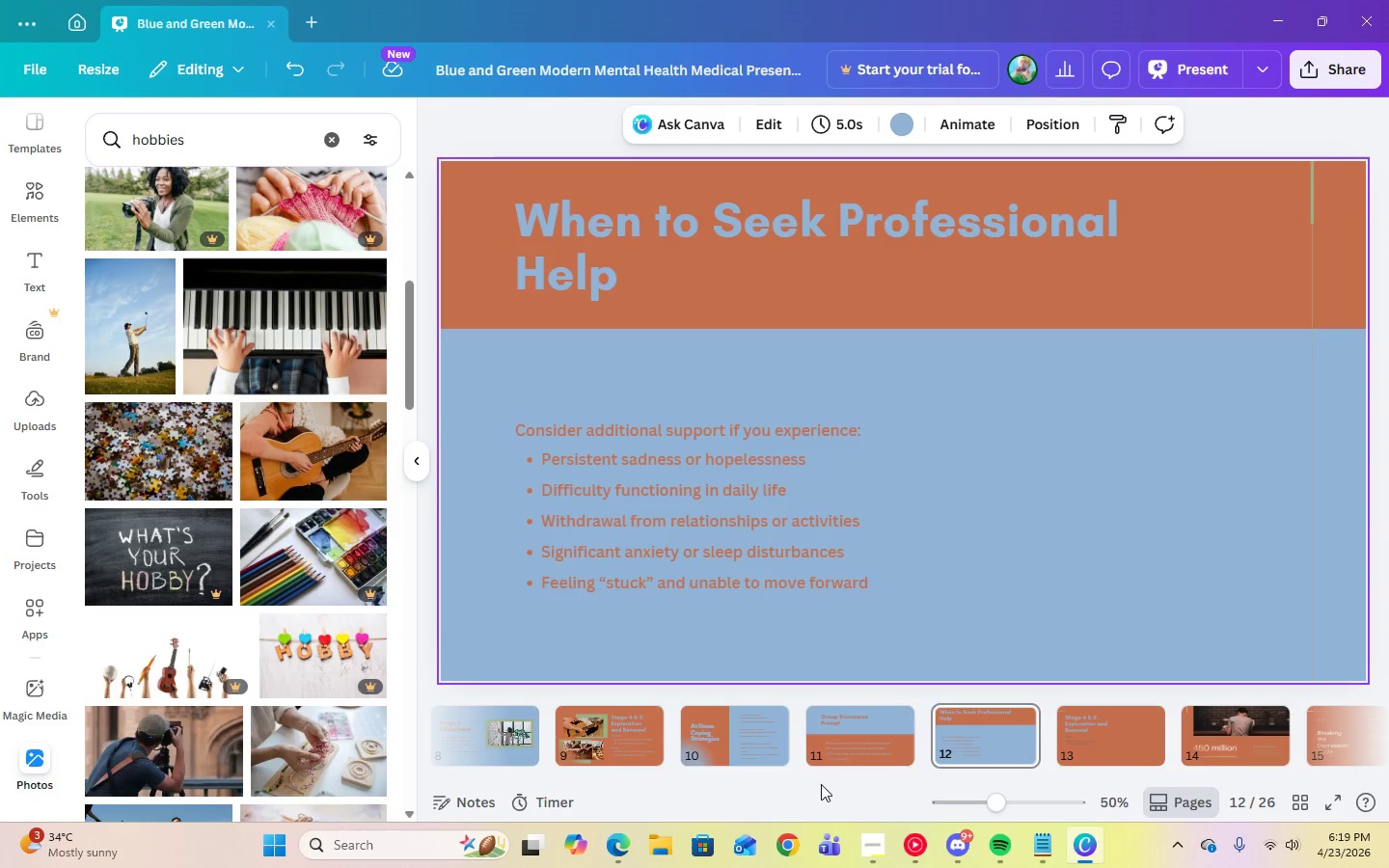 
left_click_drag(start_coordinate=[820, 775], to_coordinate=[455, 748])
 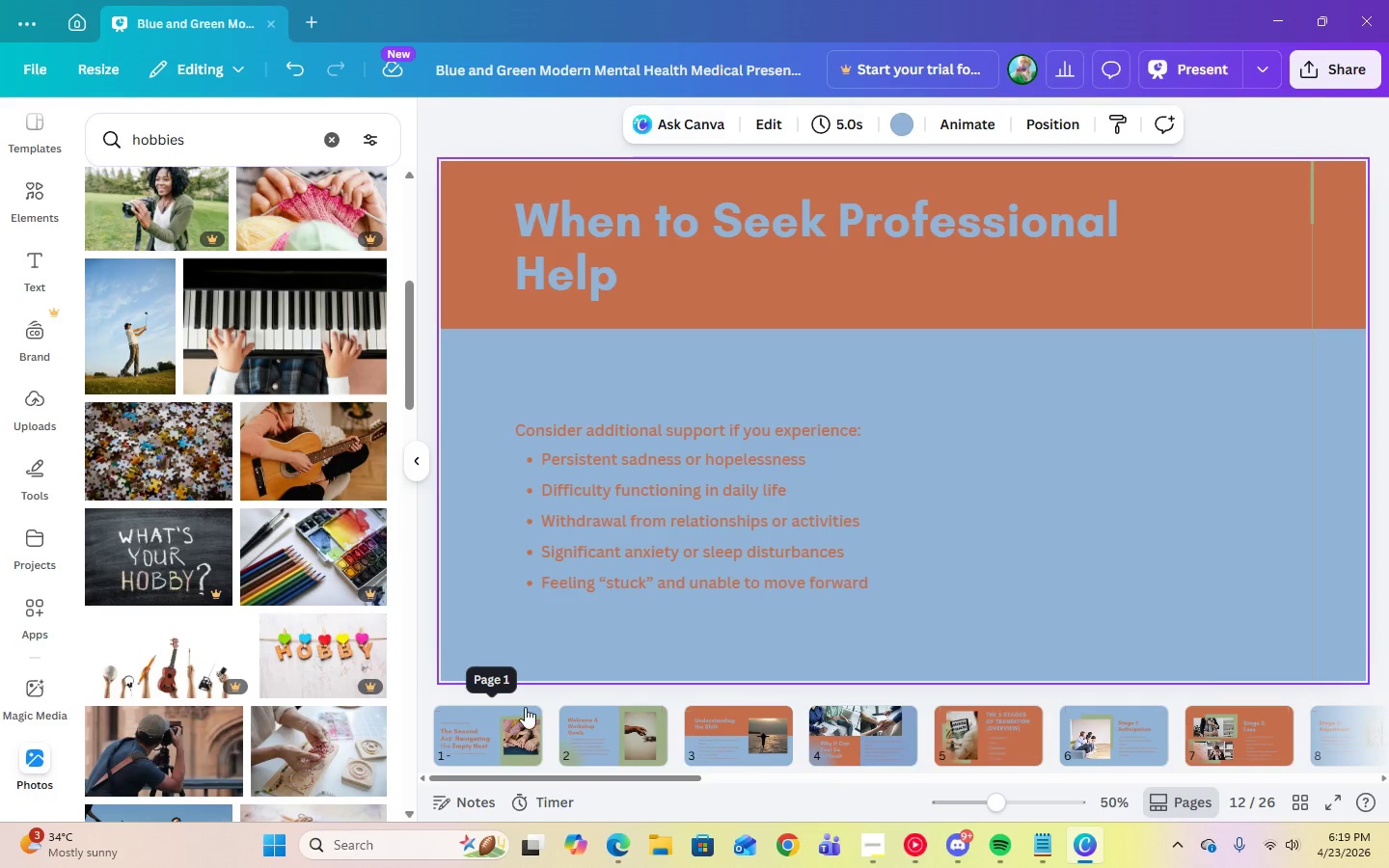 
left_click([525, 707])
 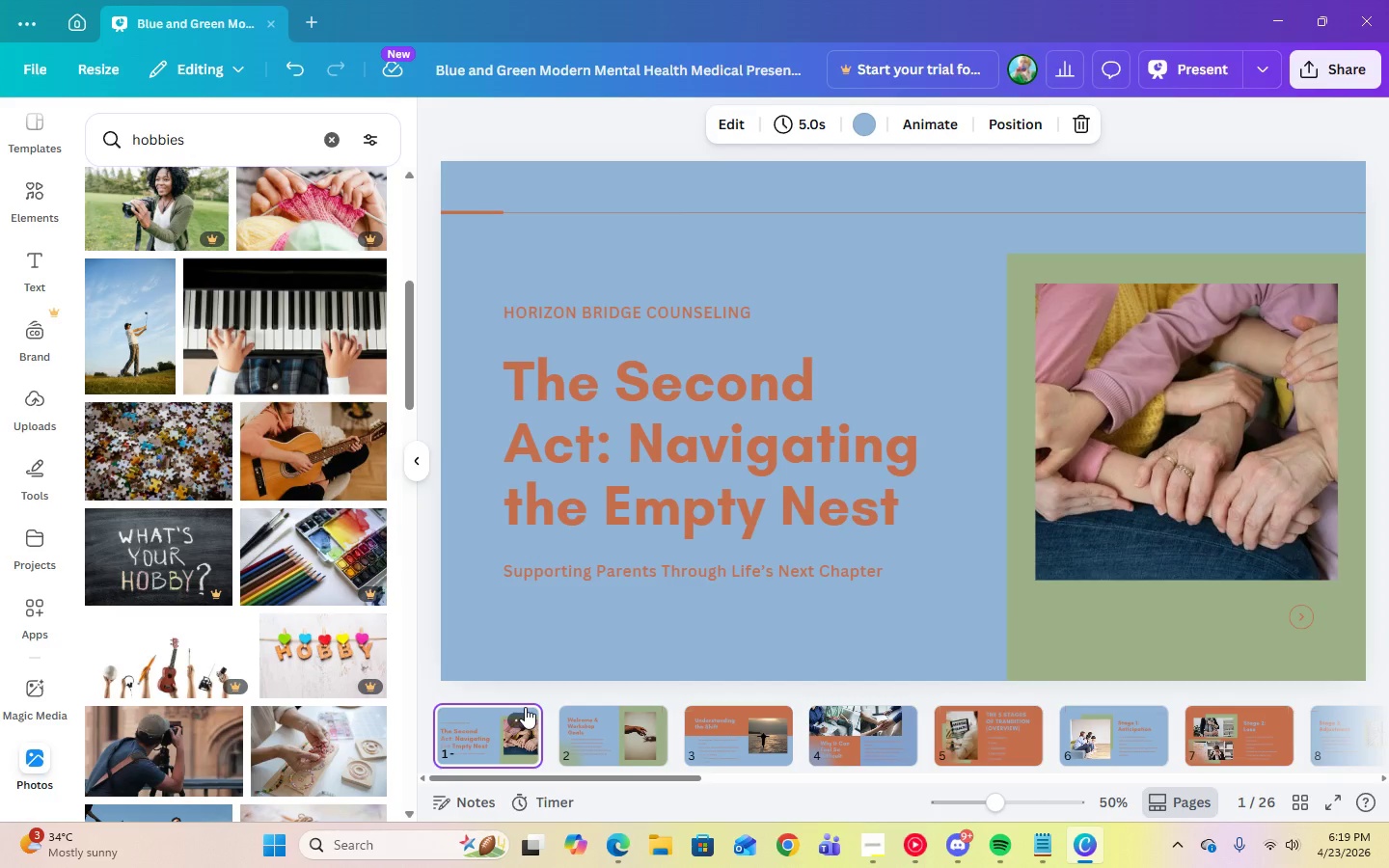 
key(ArrowRight)
 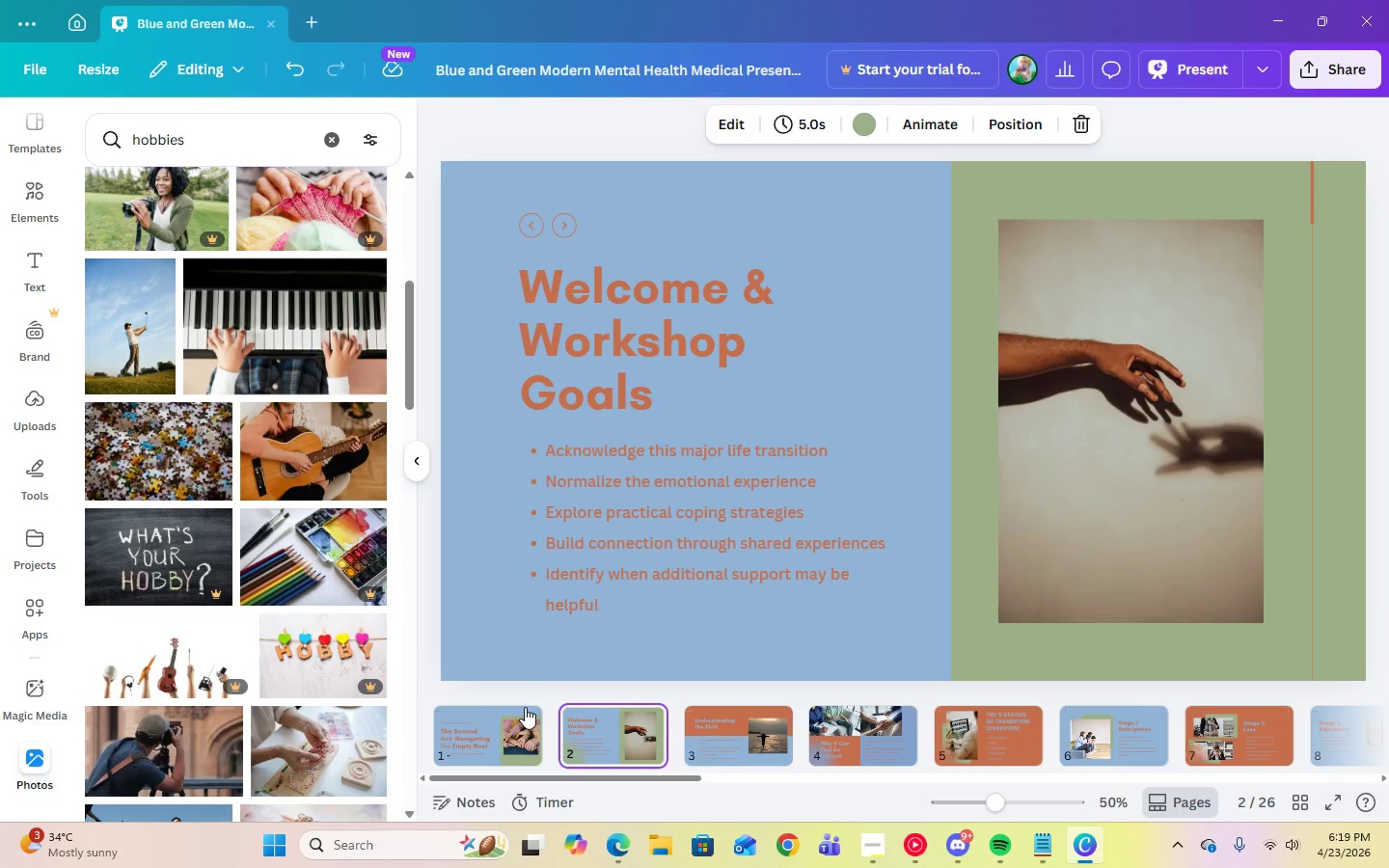 
key(ArrowRight)
 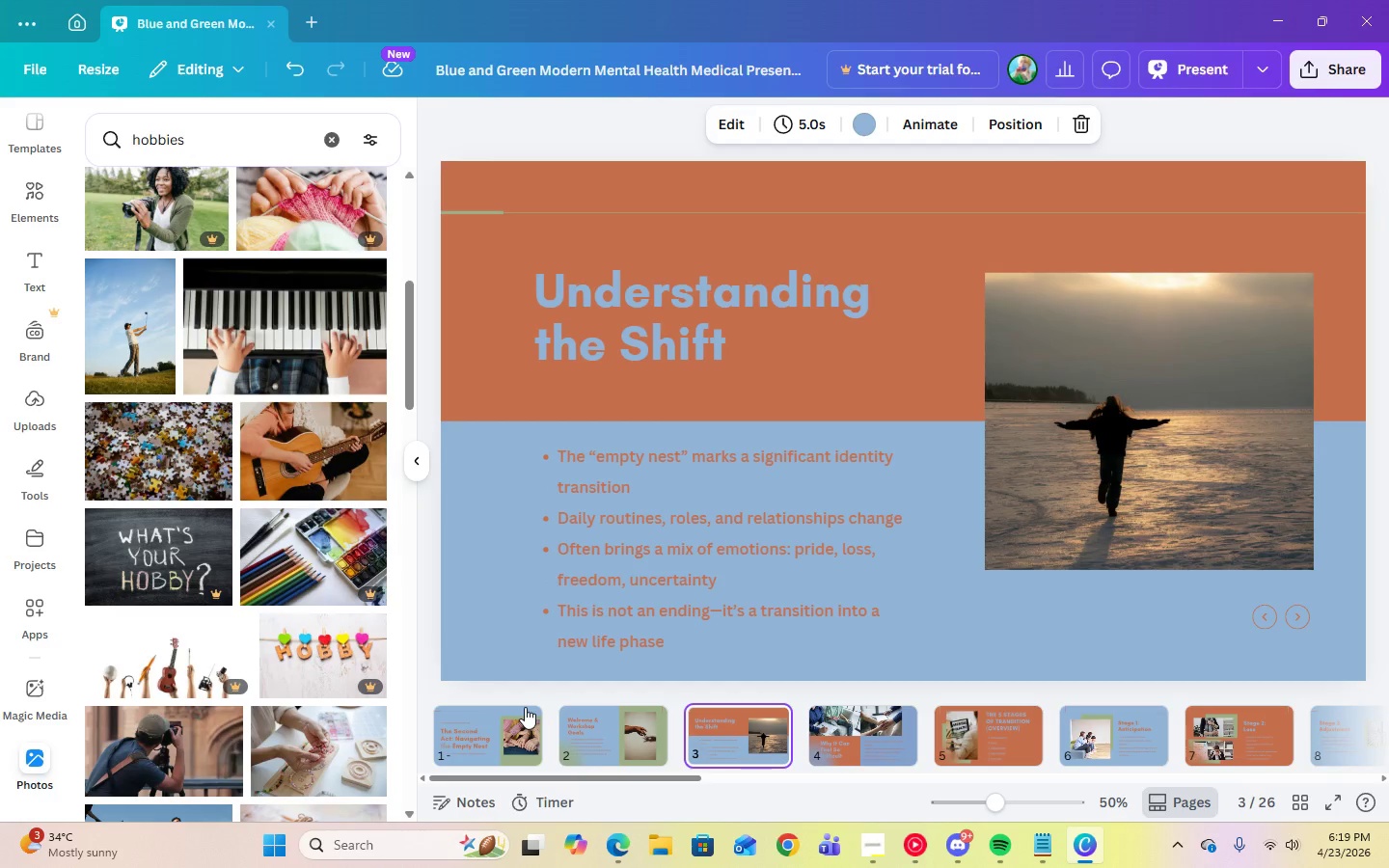 
key(ArrowRight)
 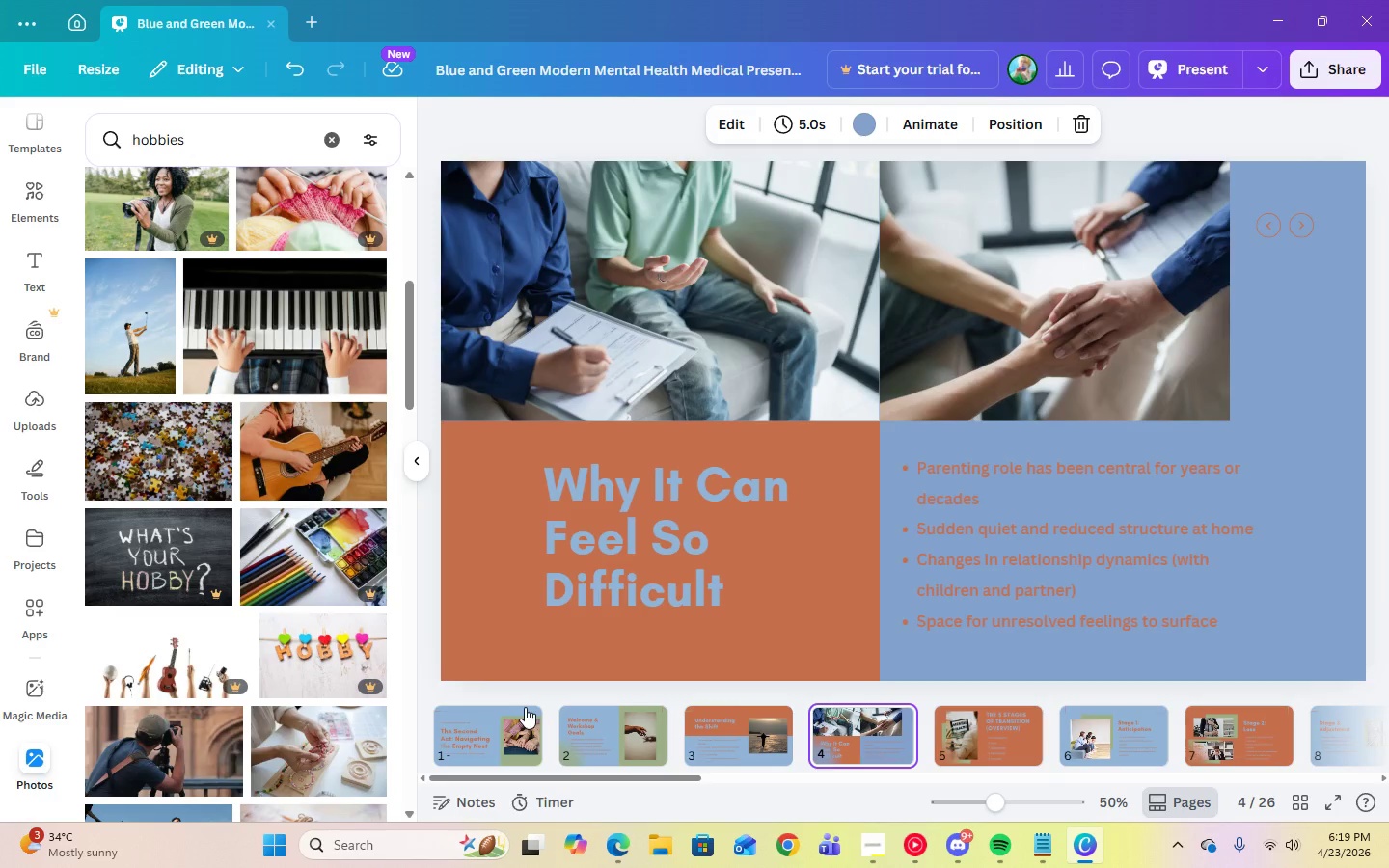 
wait(7.73)
 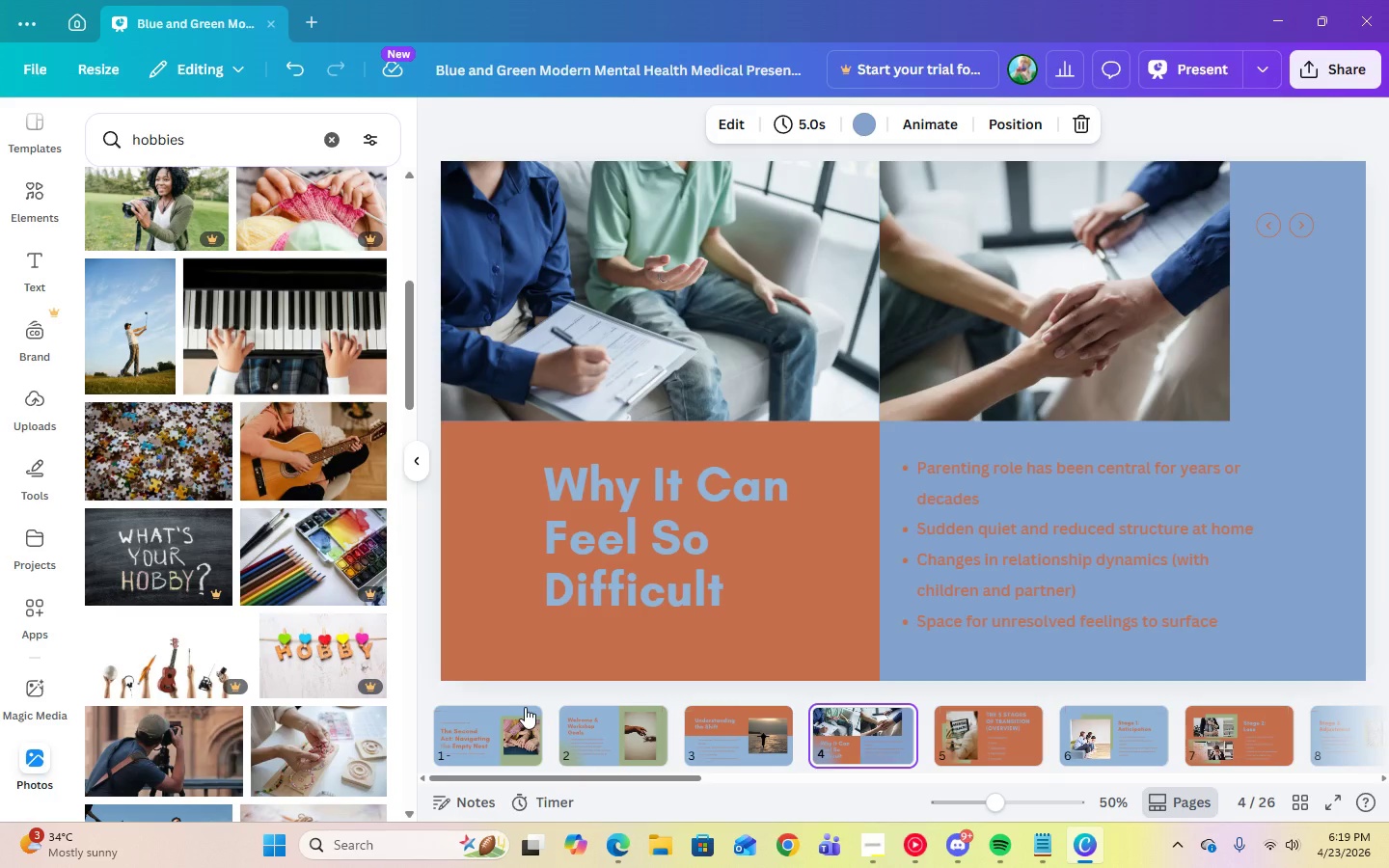 
left_click([1002, 757])
 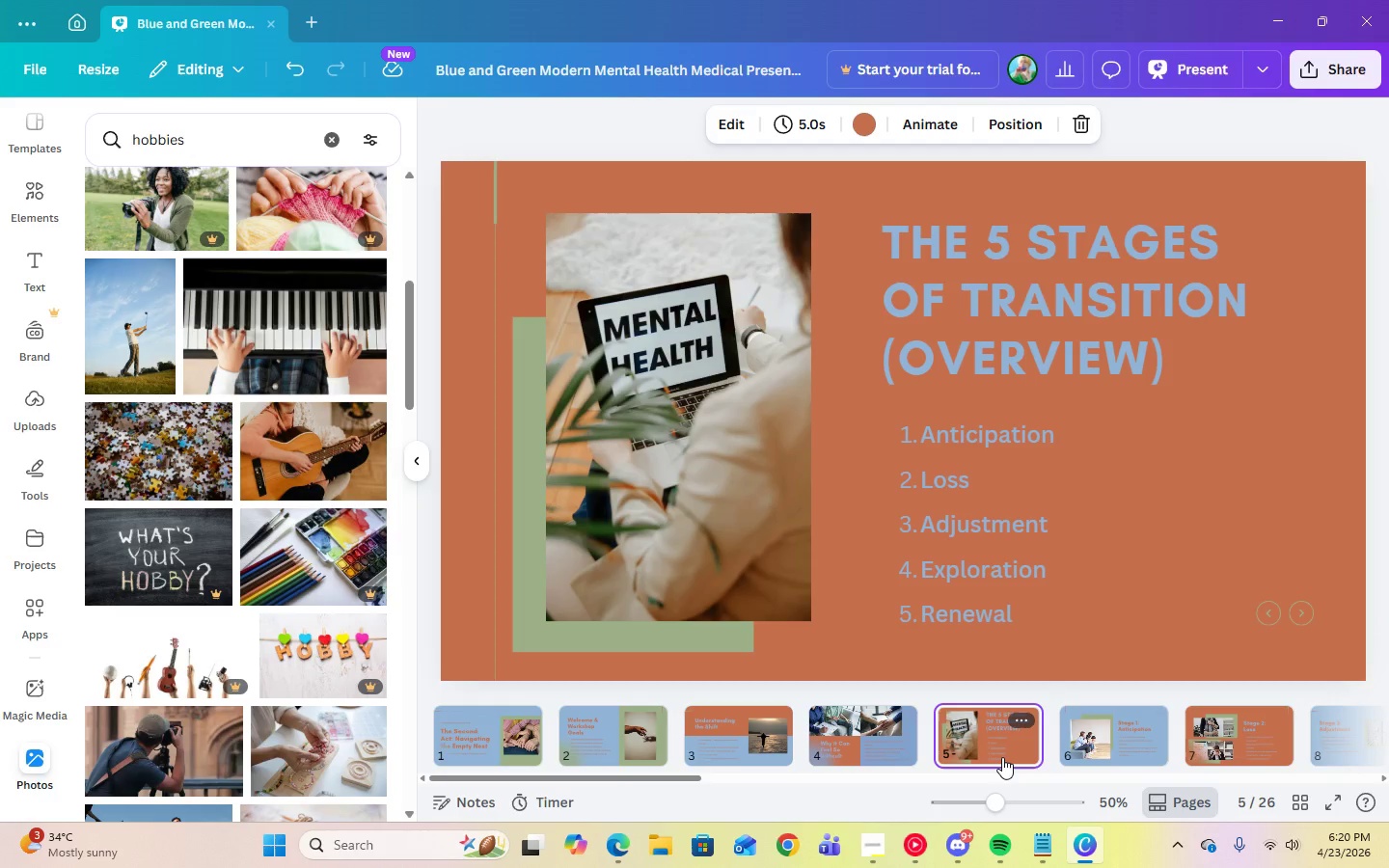 
key(ArrowRight)
 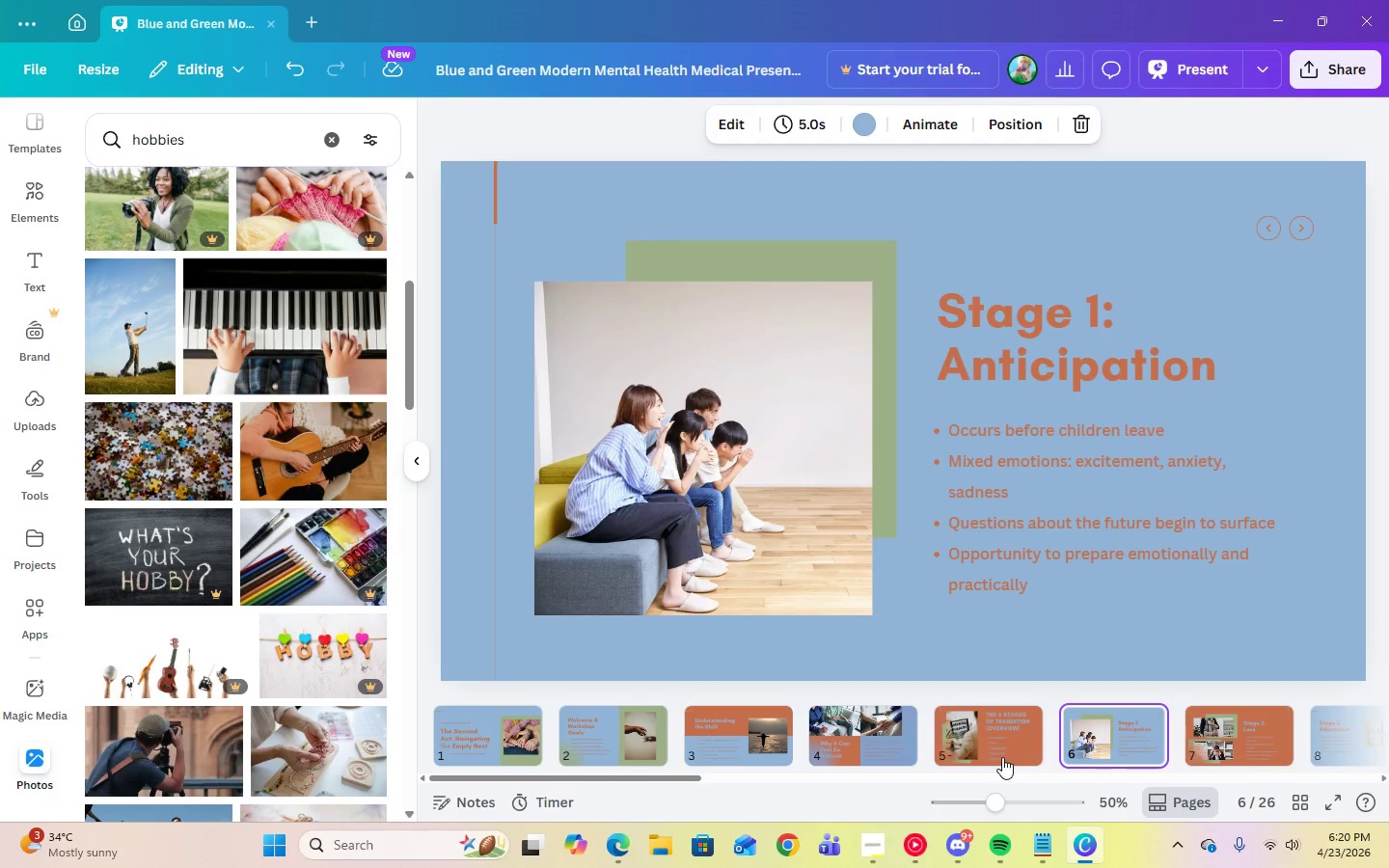 
key(ArrowRight)
 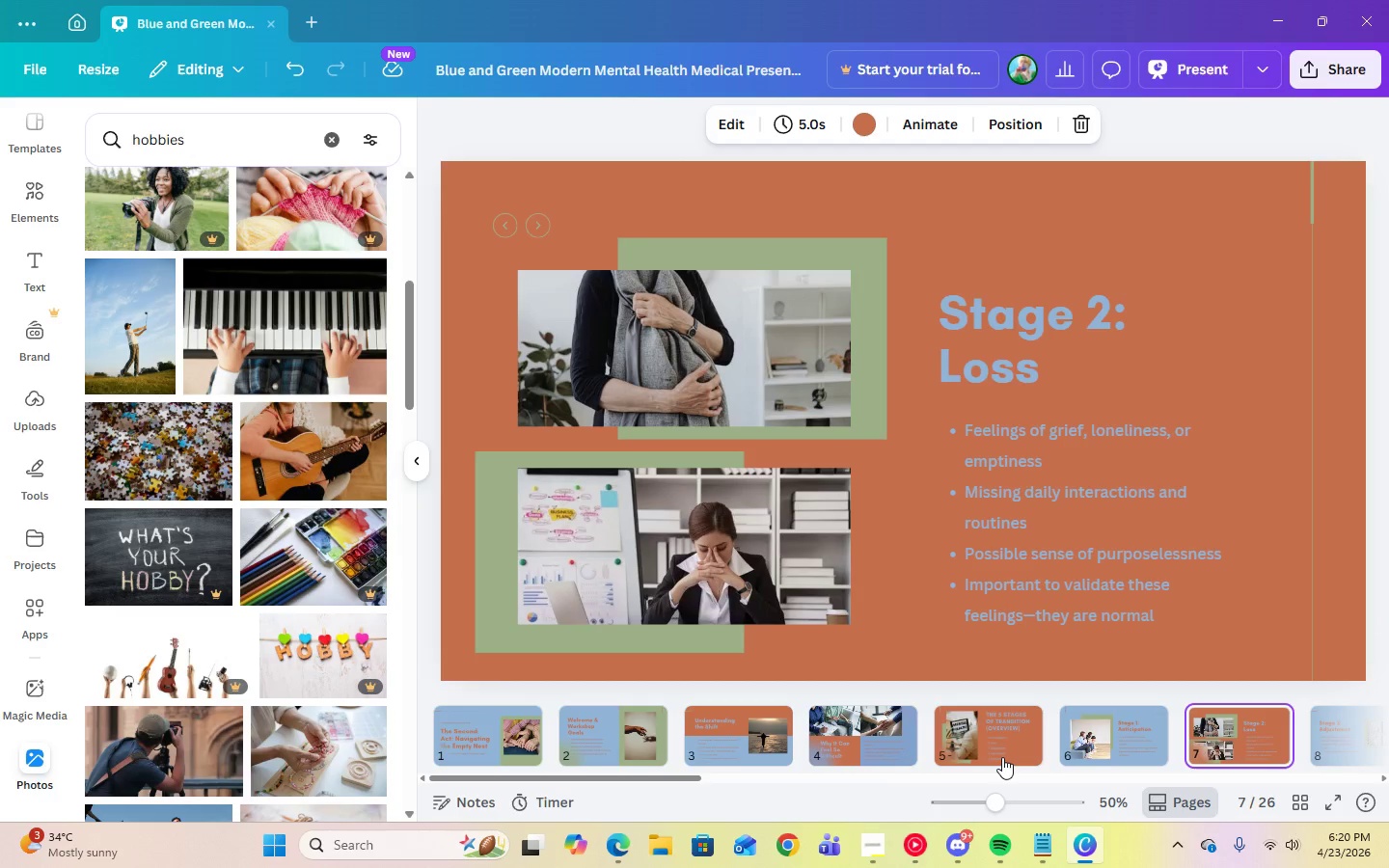 
key(ArrowRight)
 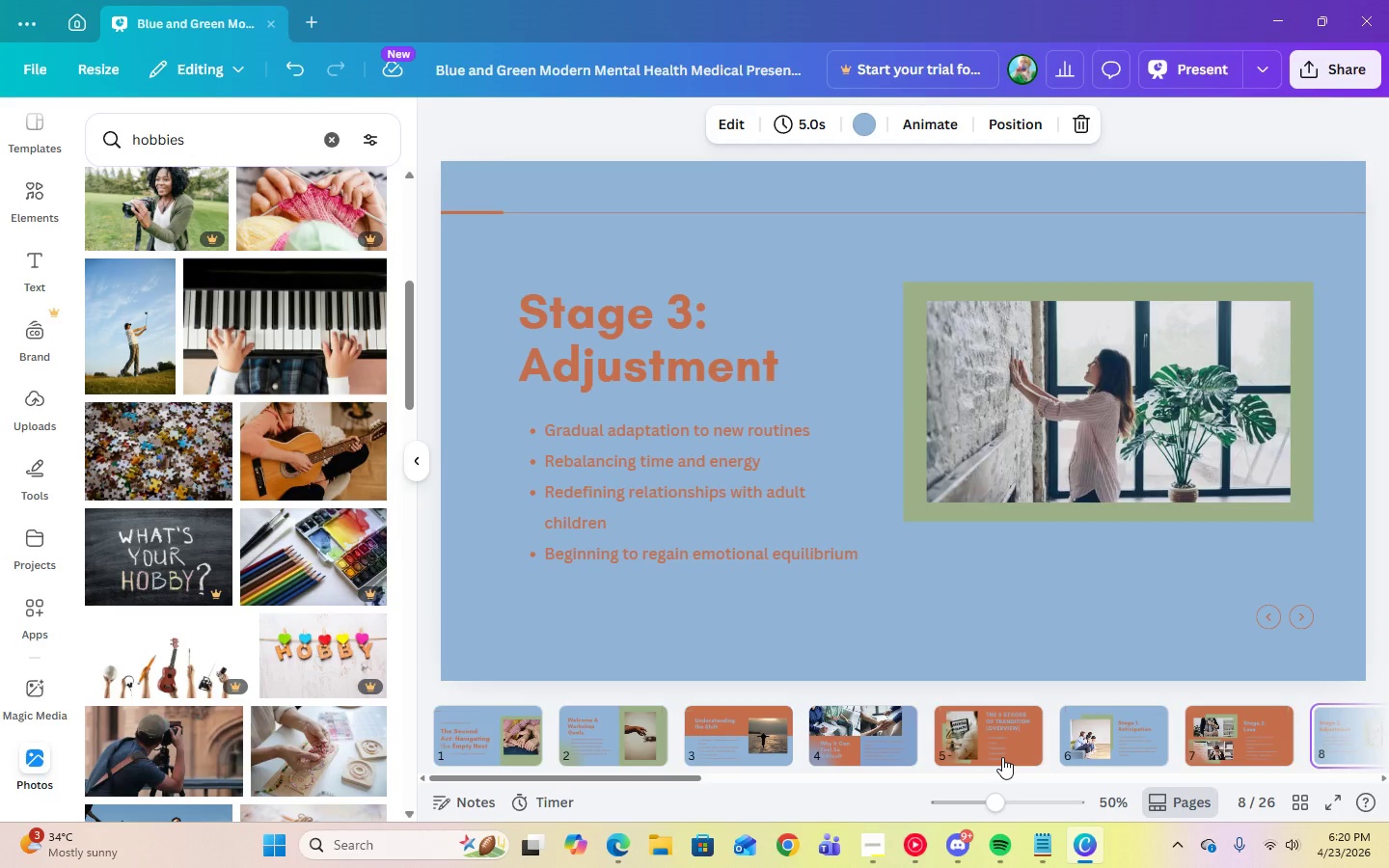 
key(ArrowRight)
 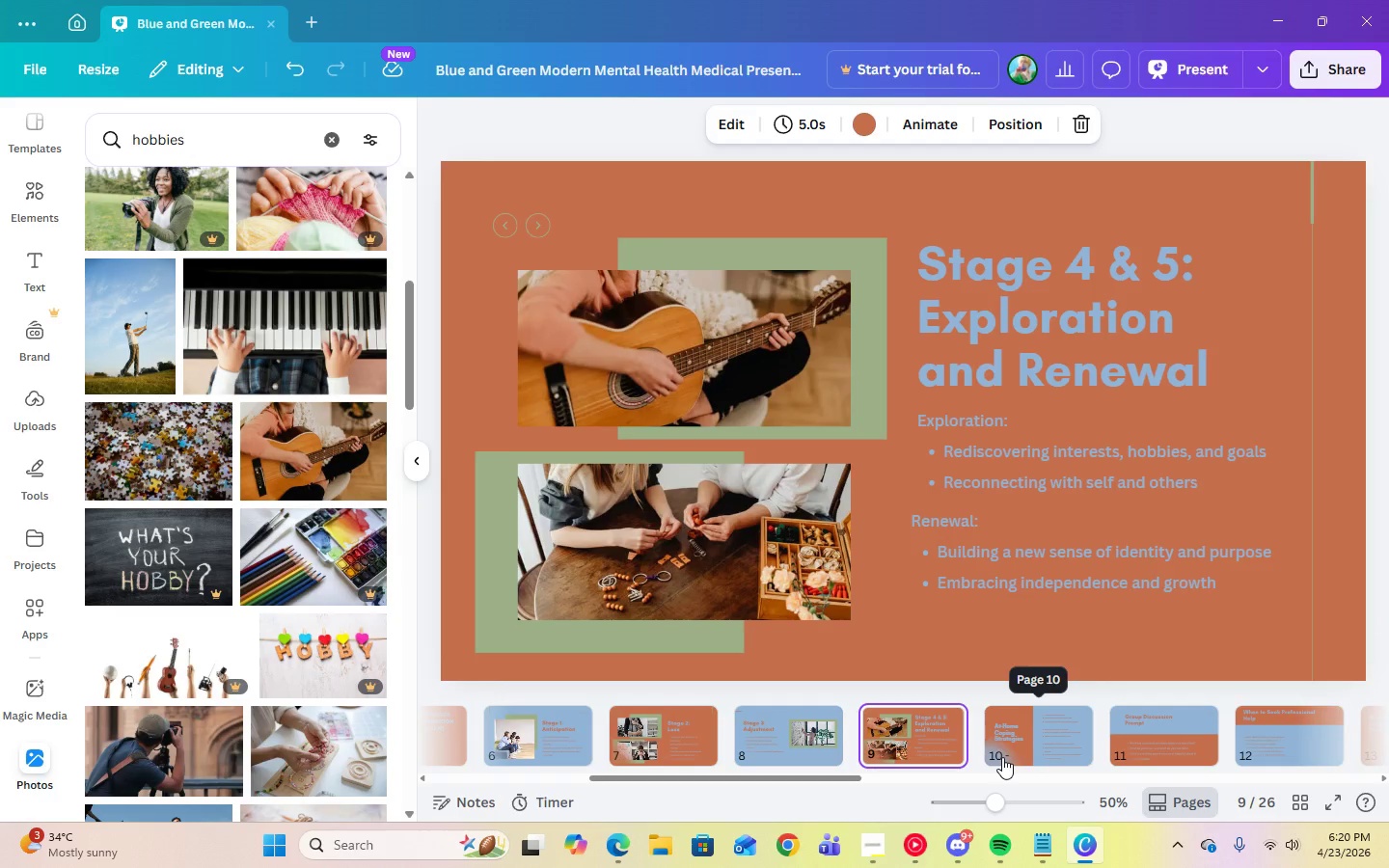 
key(ArrowRight)
 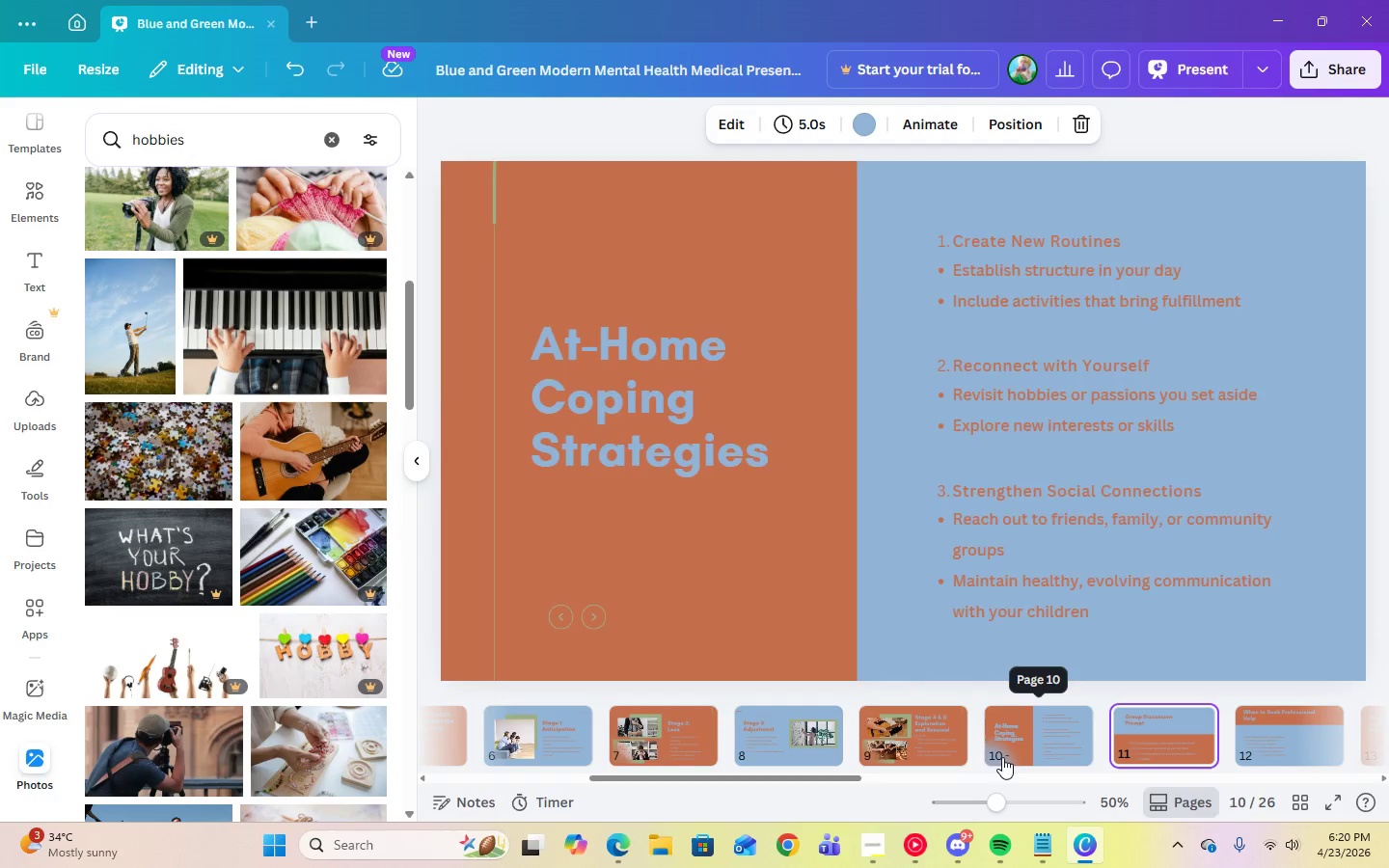 
key(ArrowRight)
 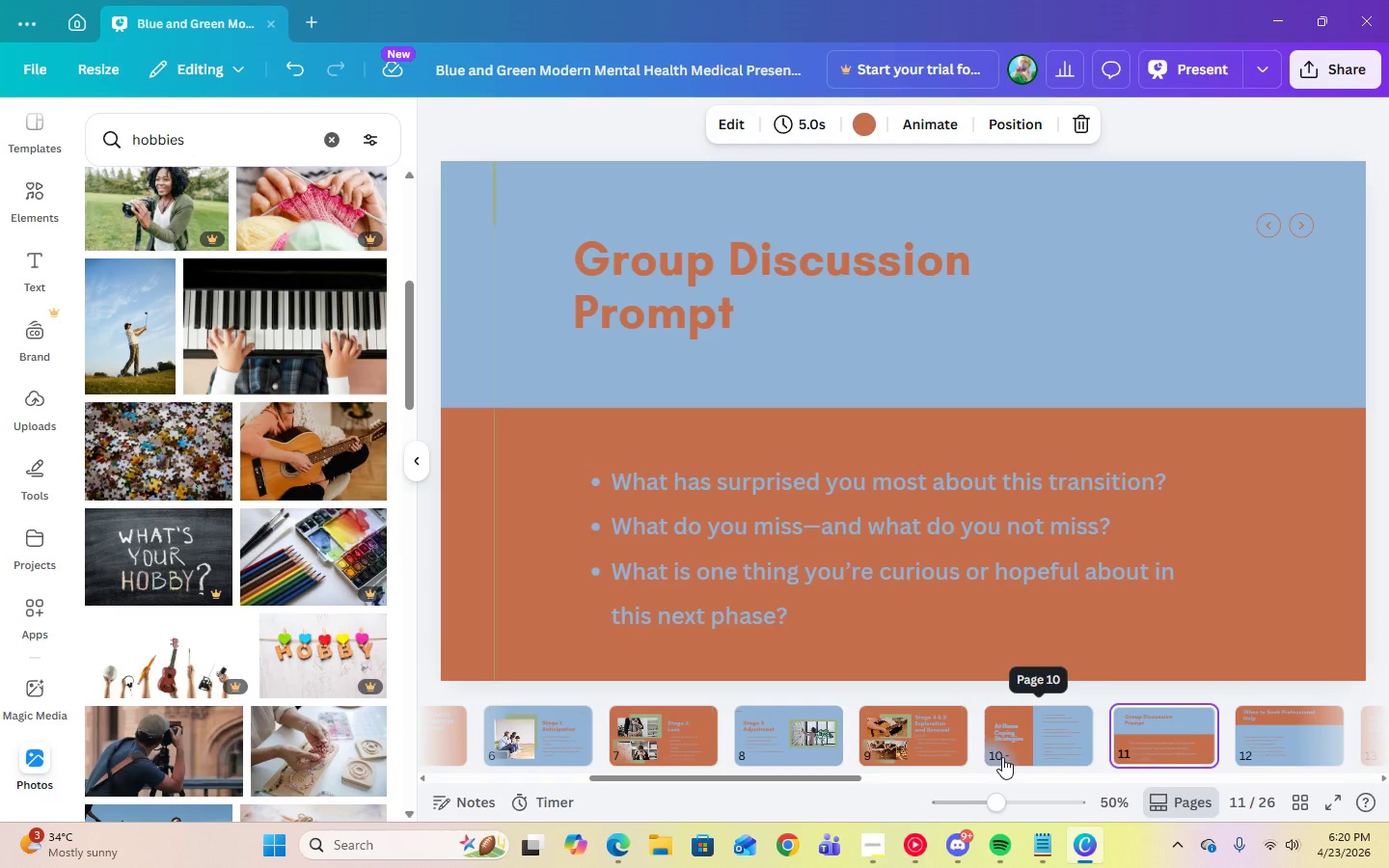 
key(ArrowRight)
 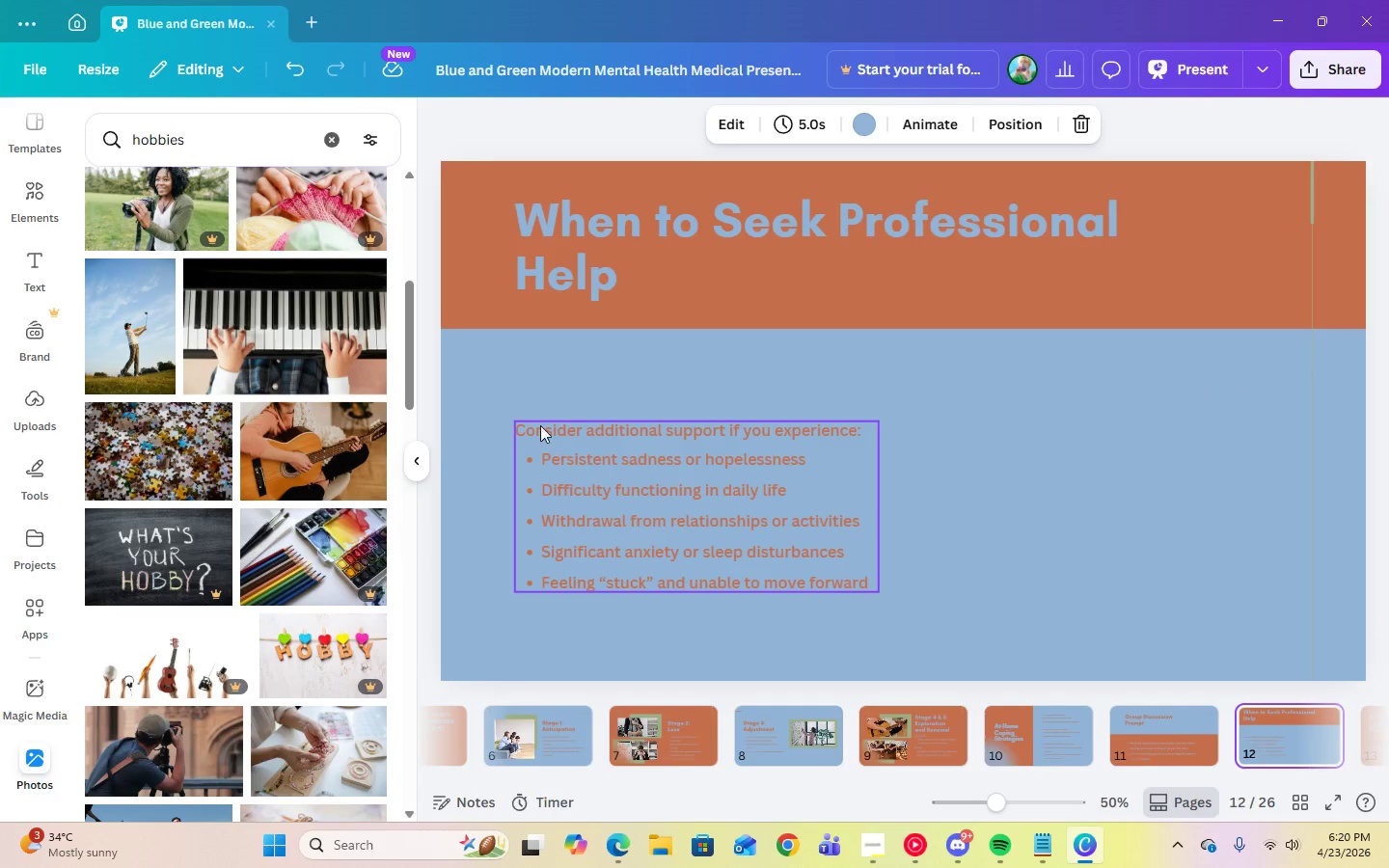 
left_click([680, 486])
 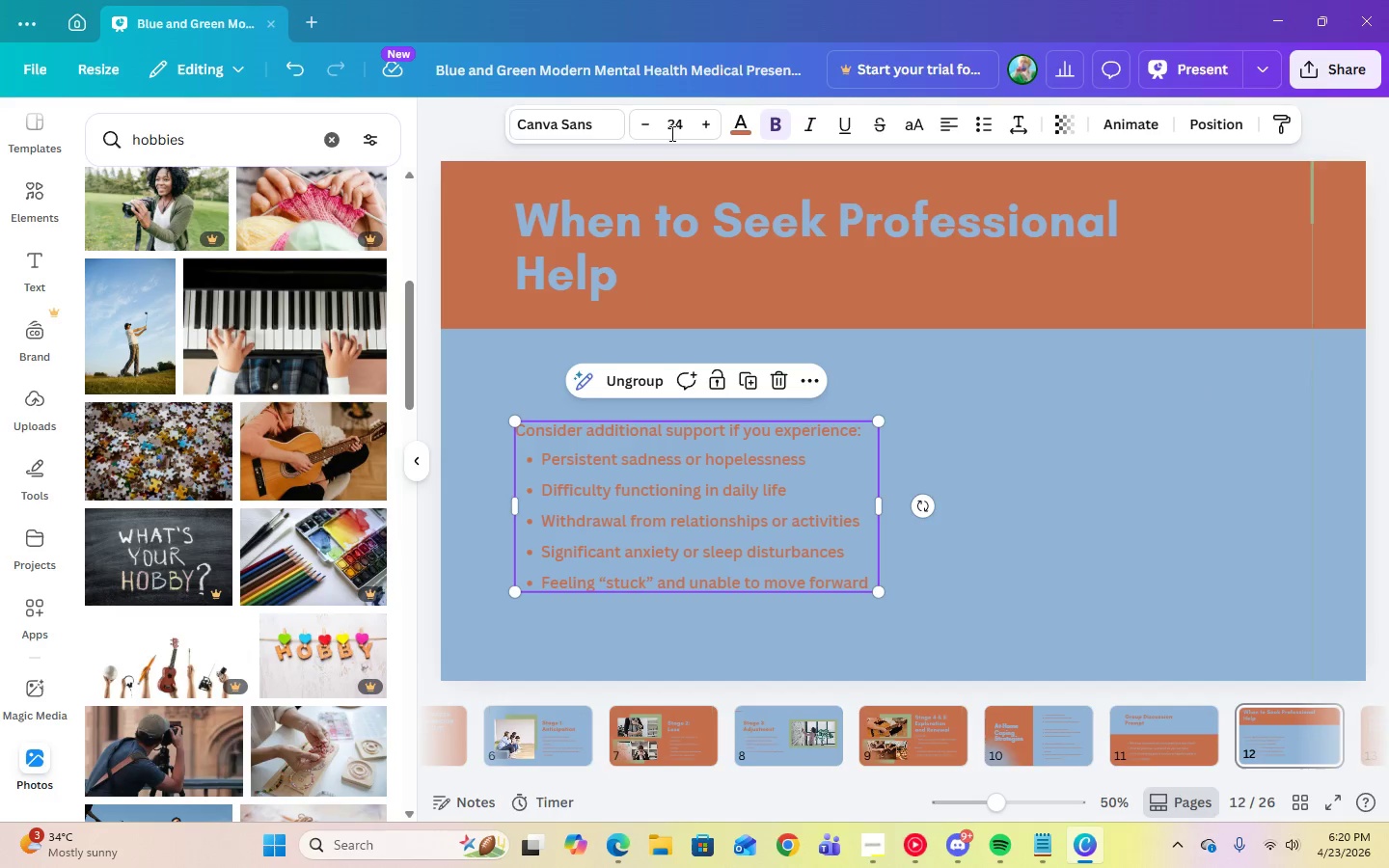 
left_click([684, 126])
 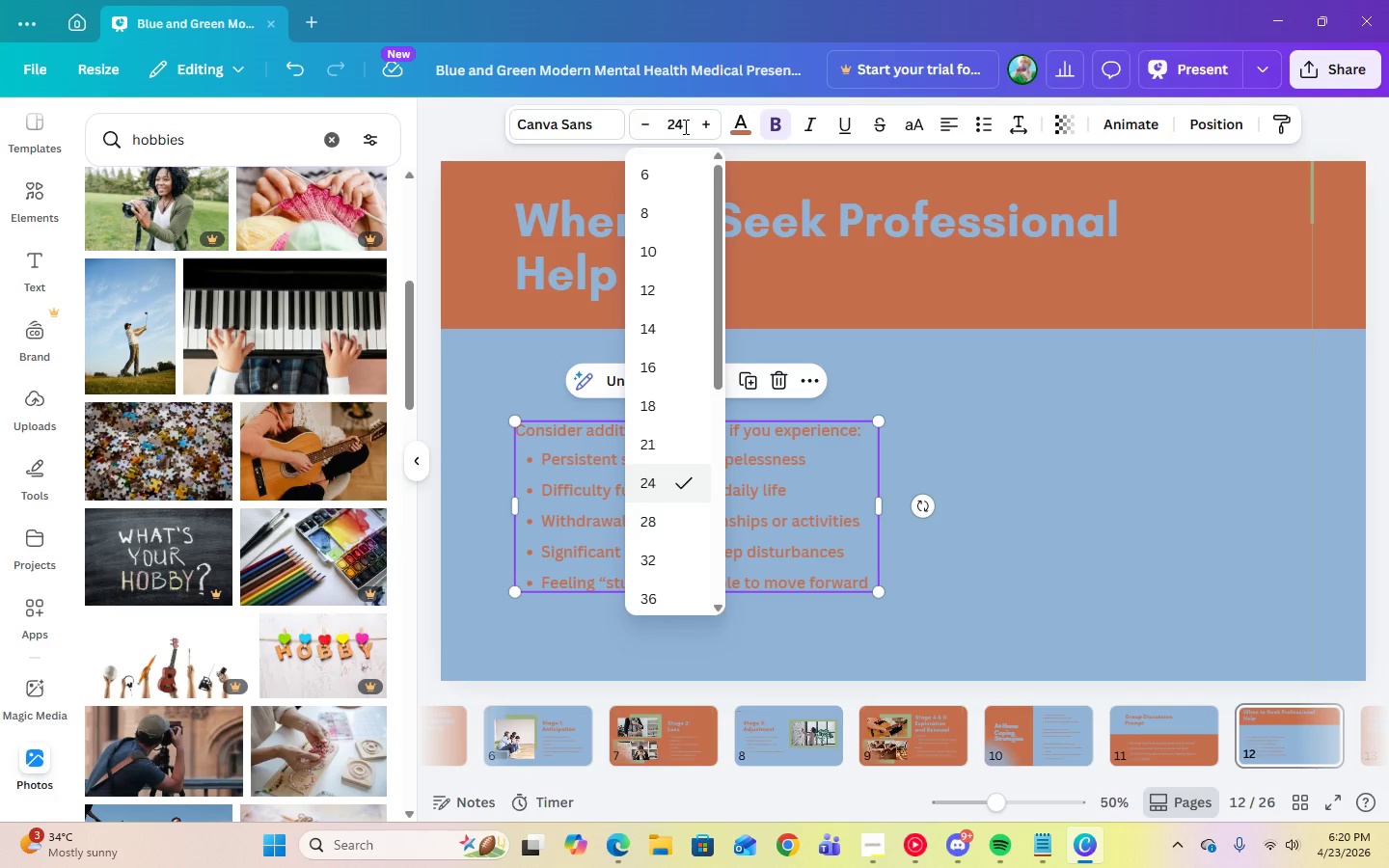 
key(Backspace)
 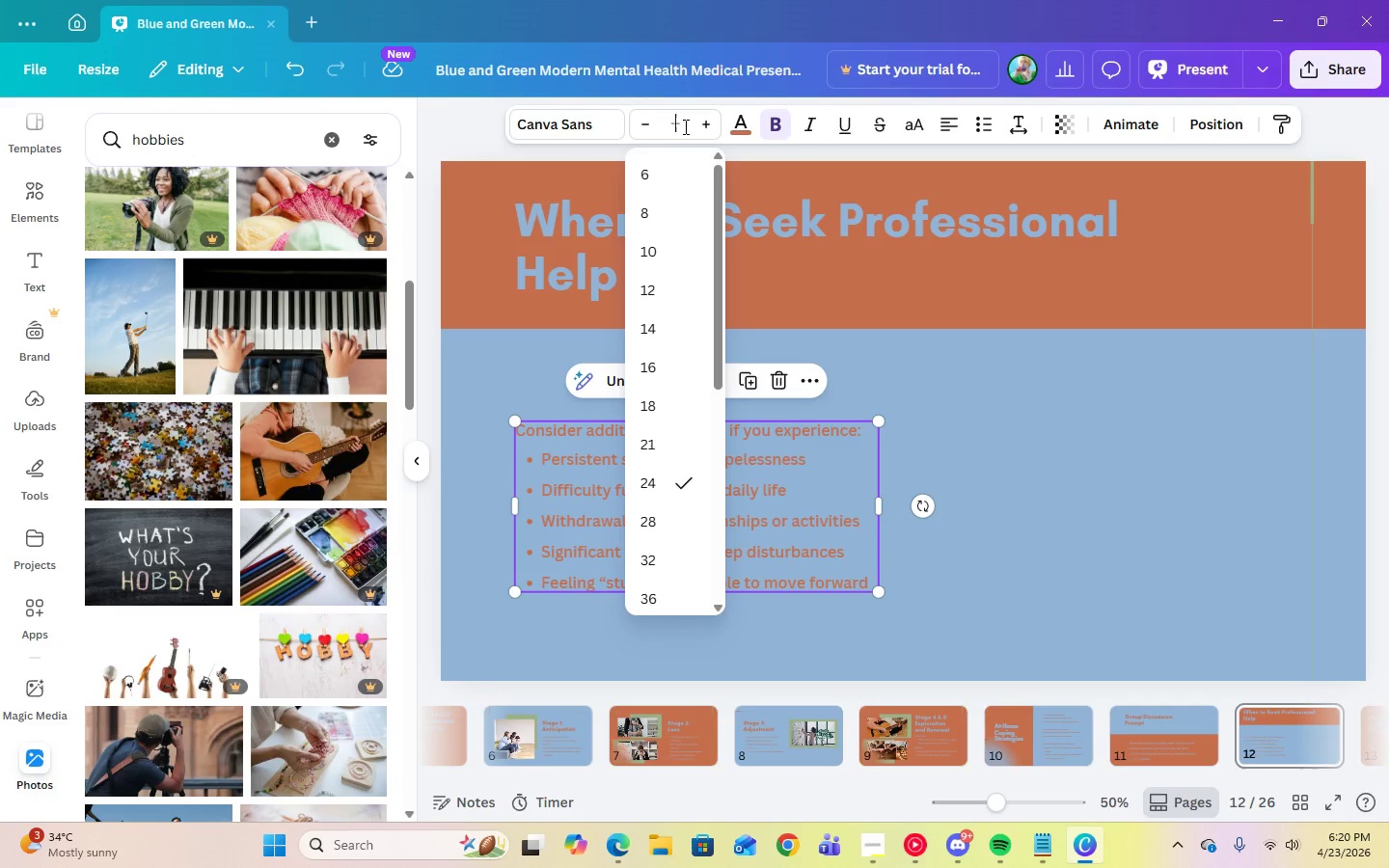 
key(Backspace)
 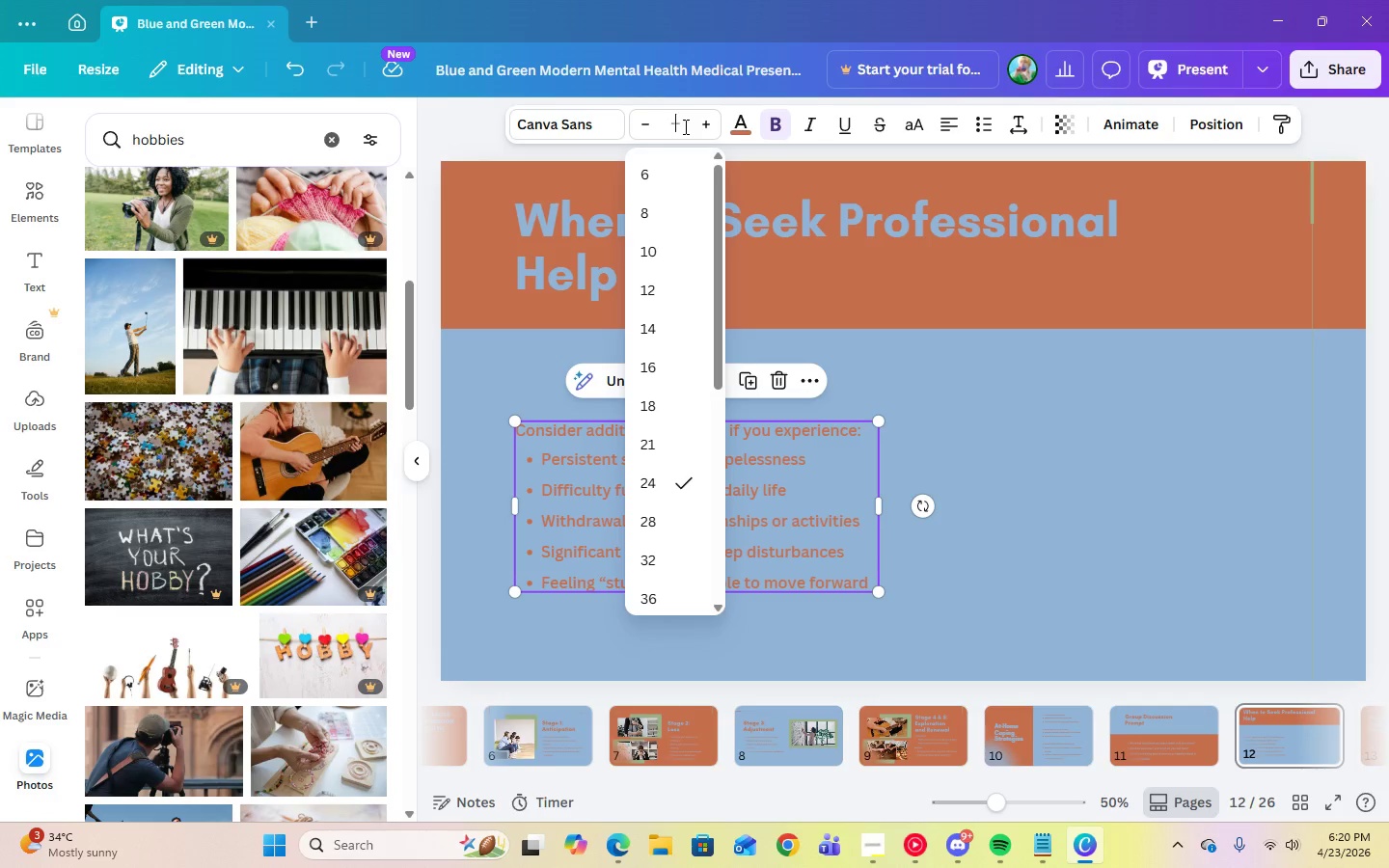 
key(Numpad3)
 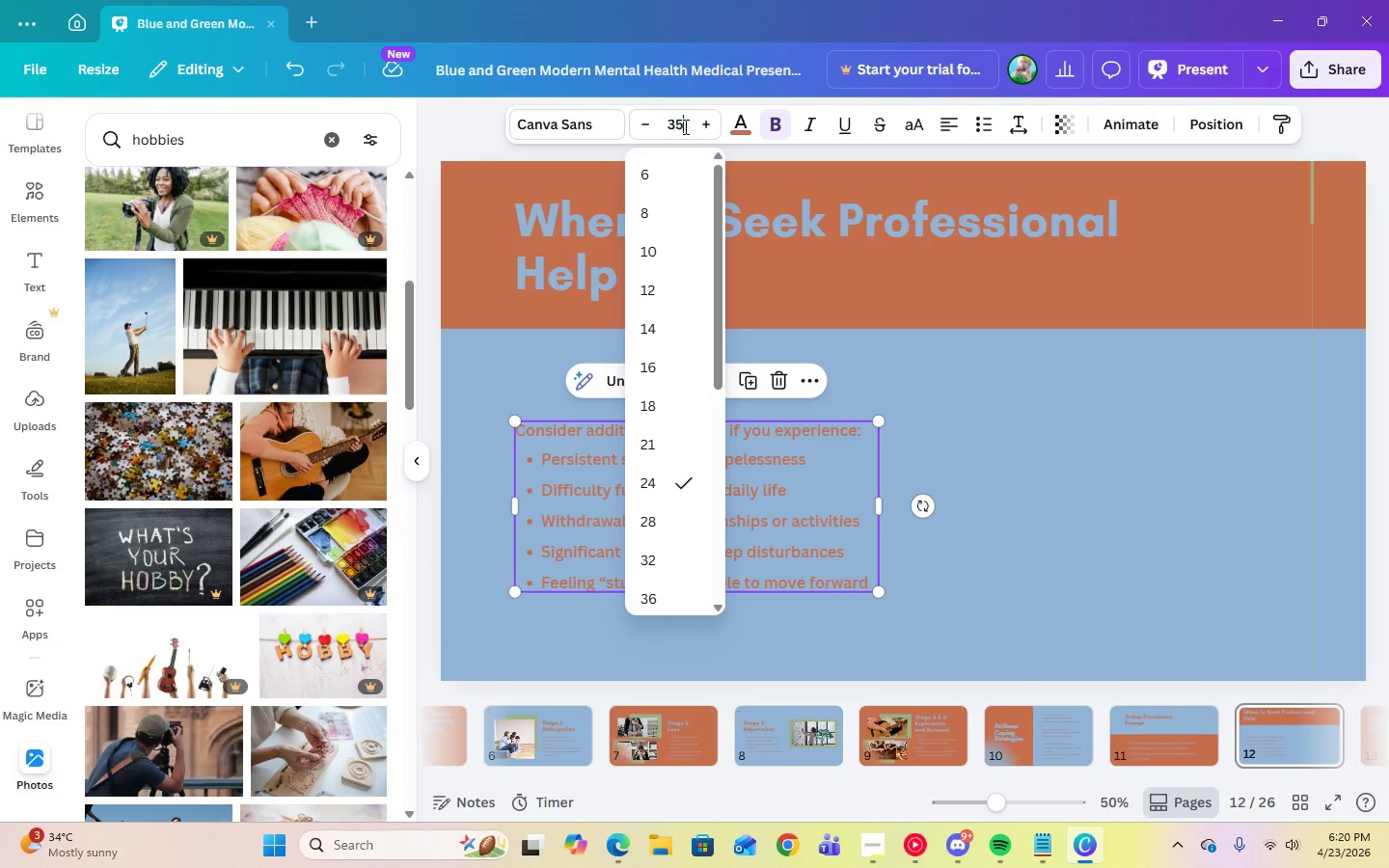 
key(Numpad5)
 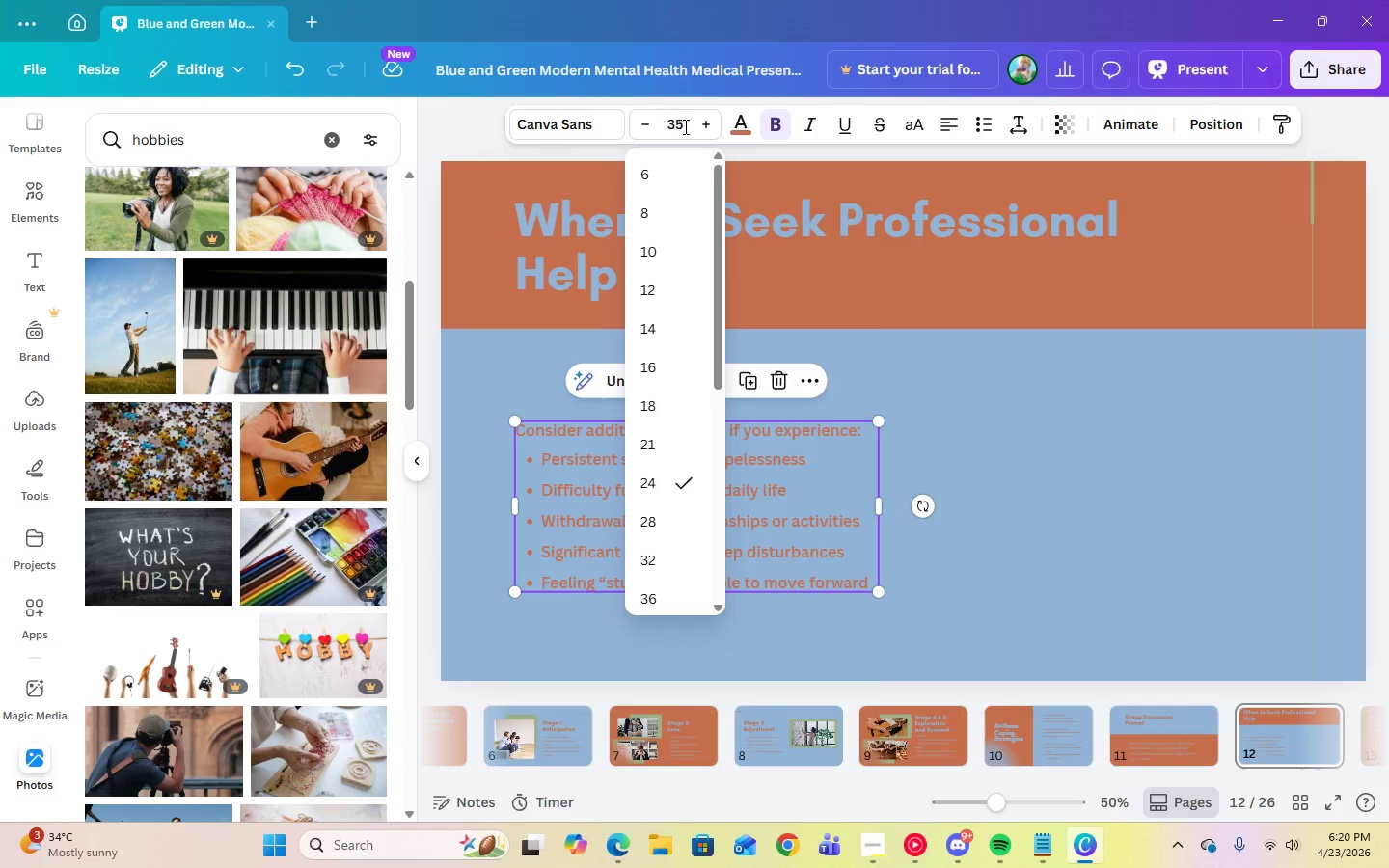 
key(Enter)
 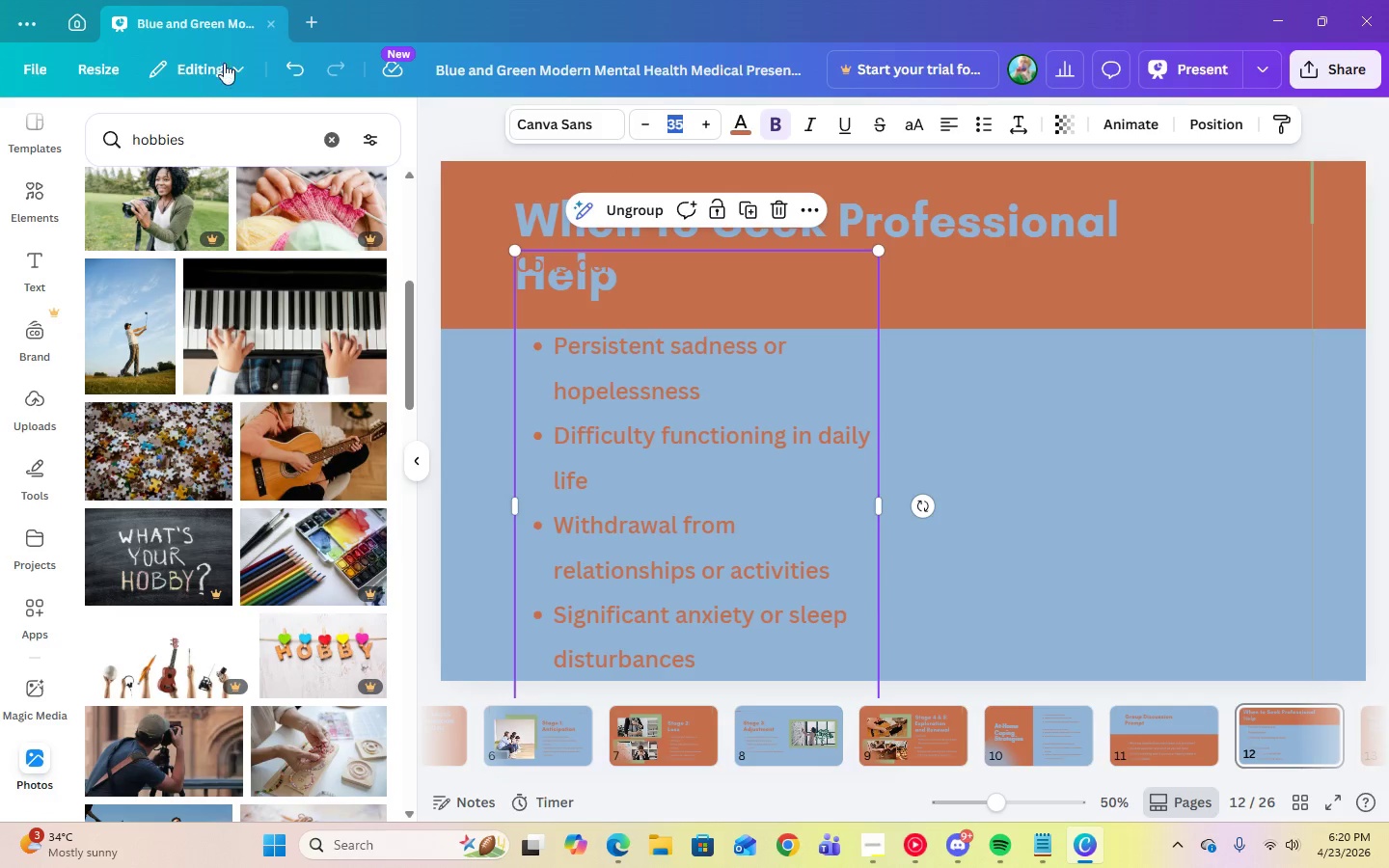 
left_click([303, 74])
 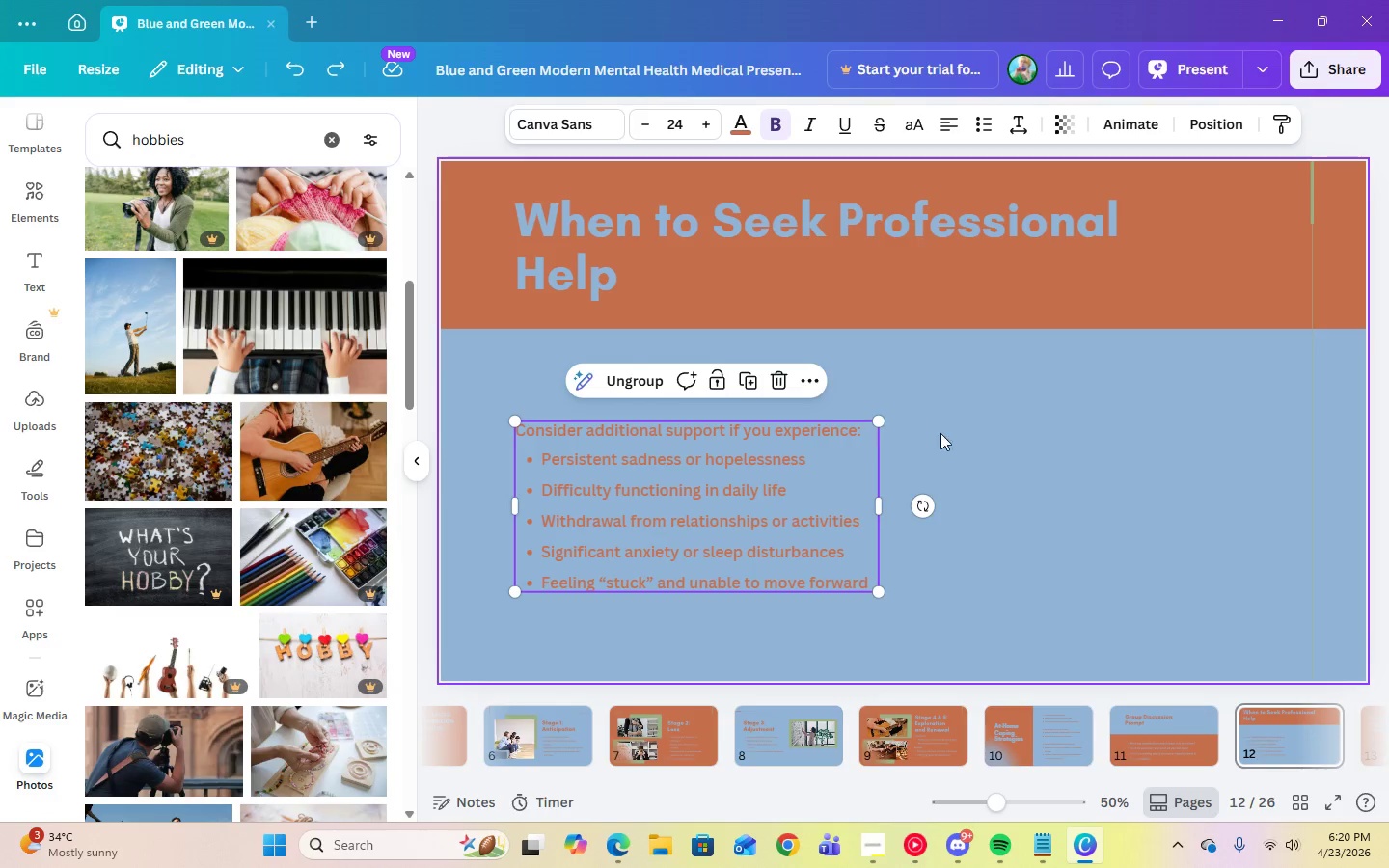 
left_click([1002, 458])
 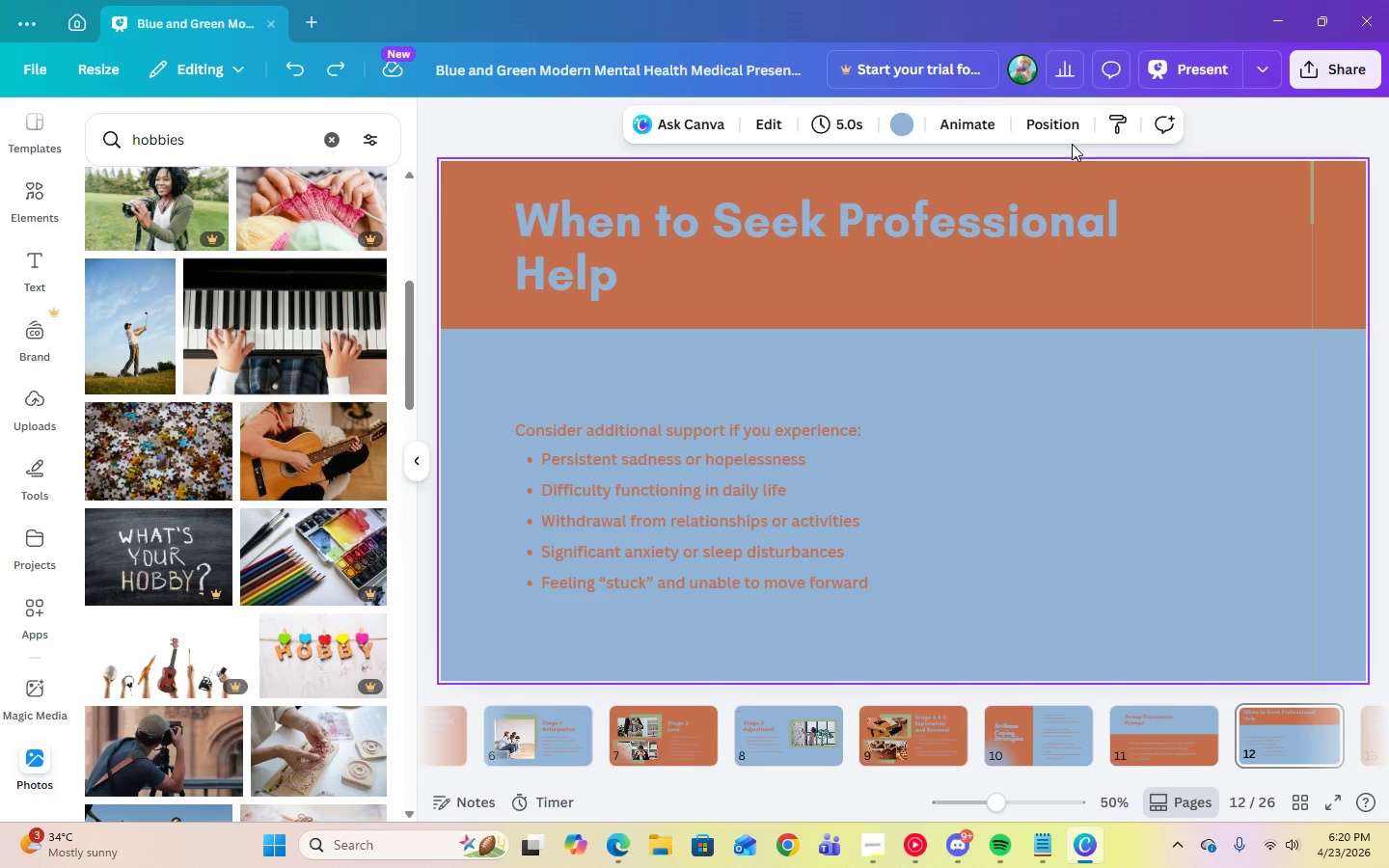 
left_click([1190, 61])
 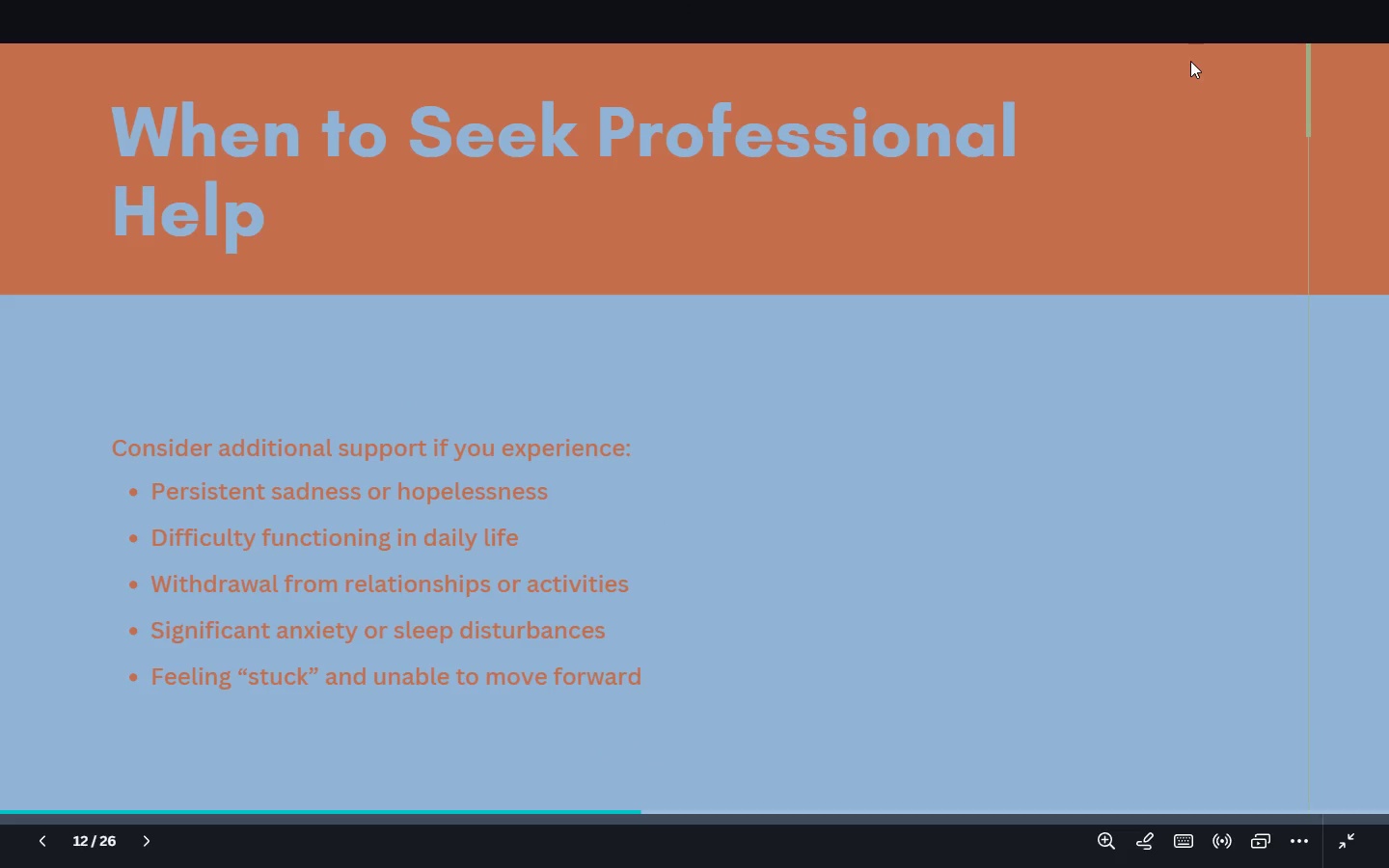 
key(Escape)
 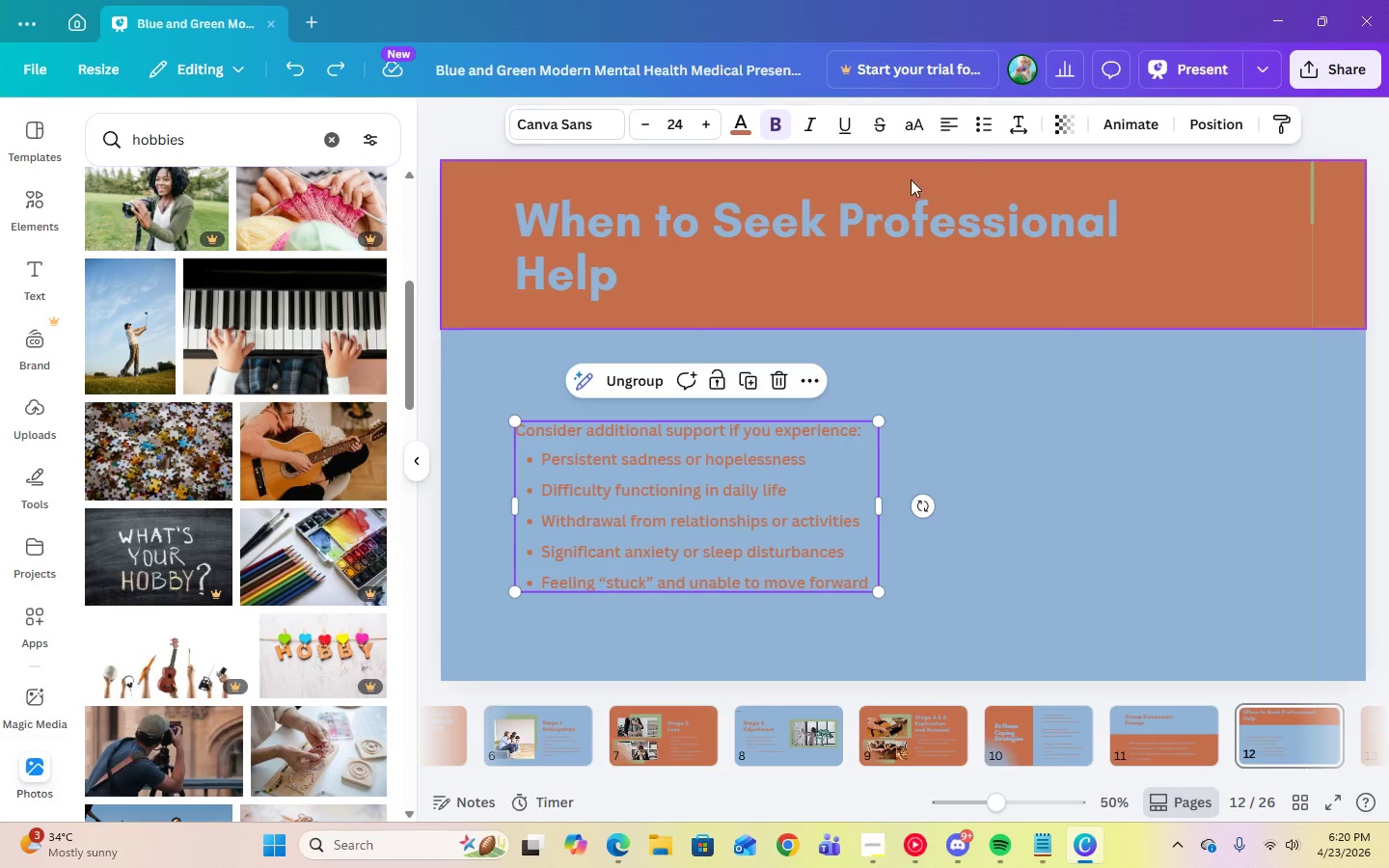 
left_click([1019, 122])
 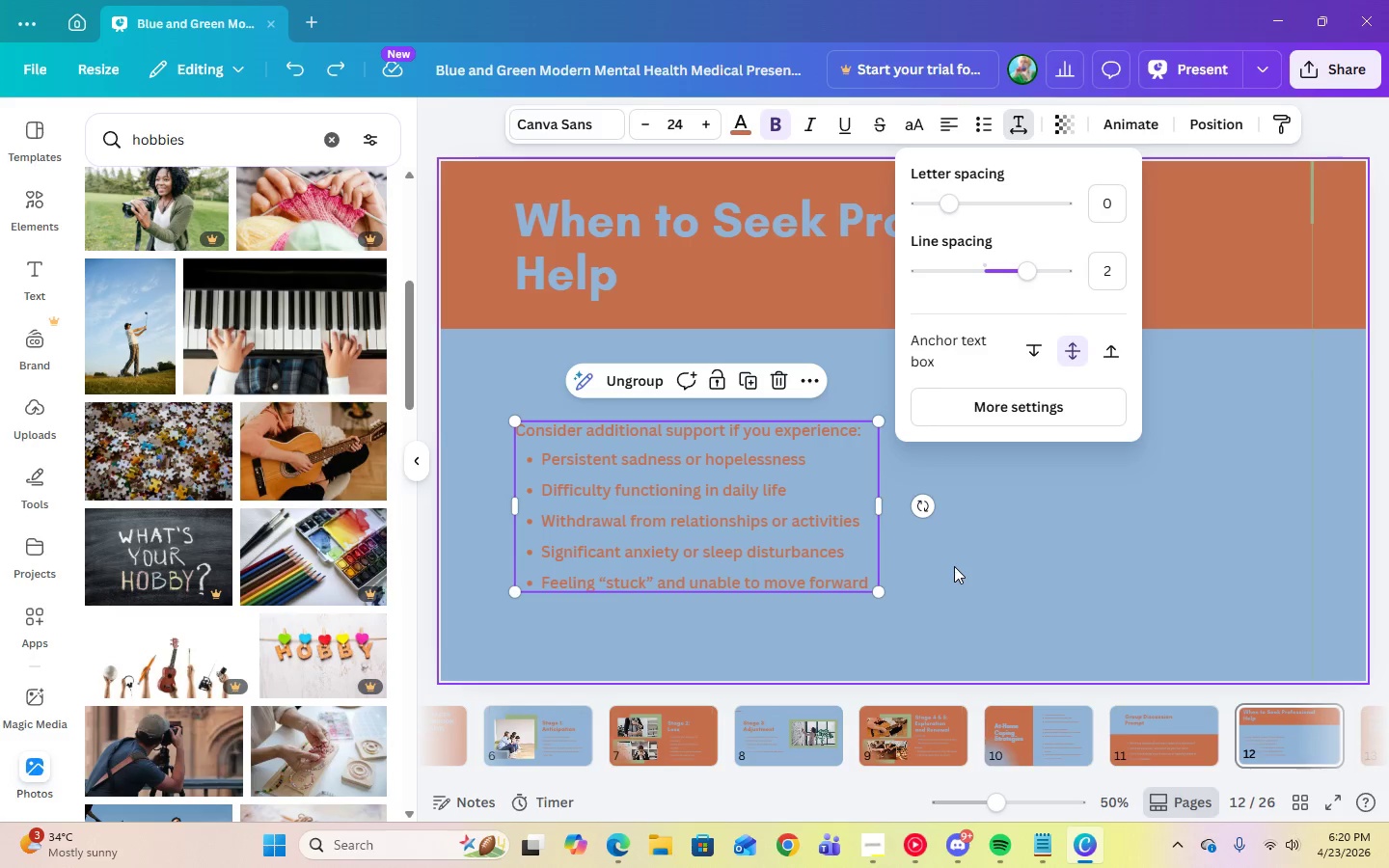 
left_click([955, 570])
 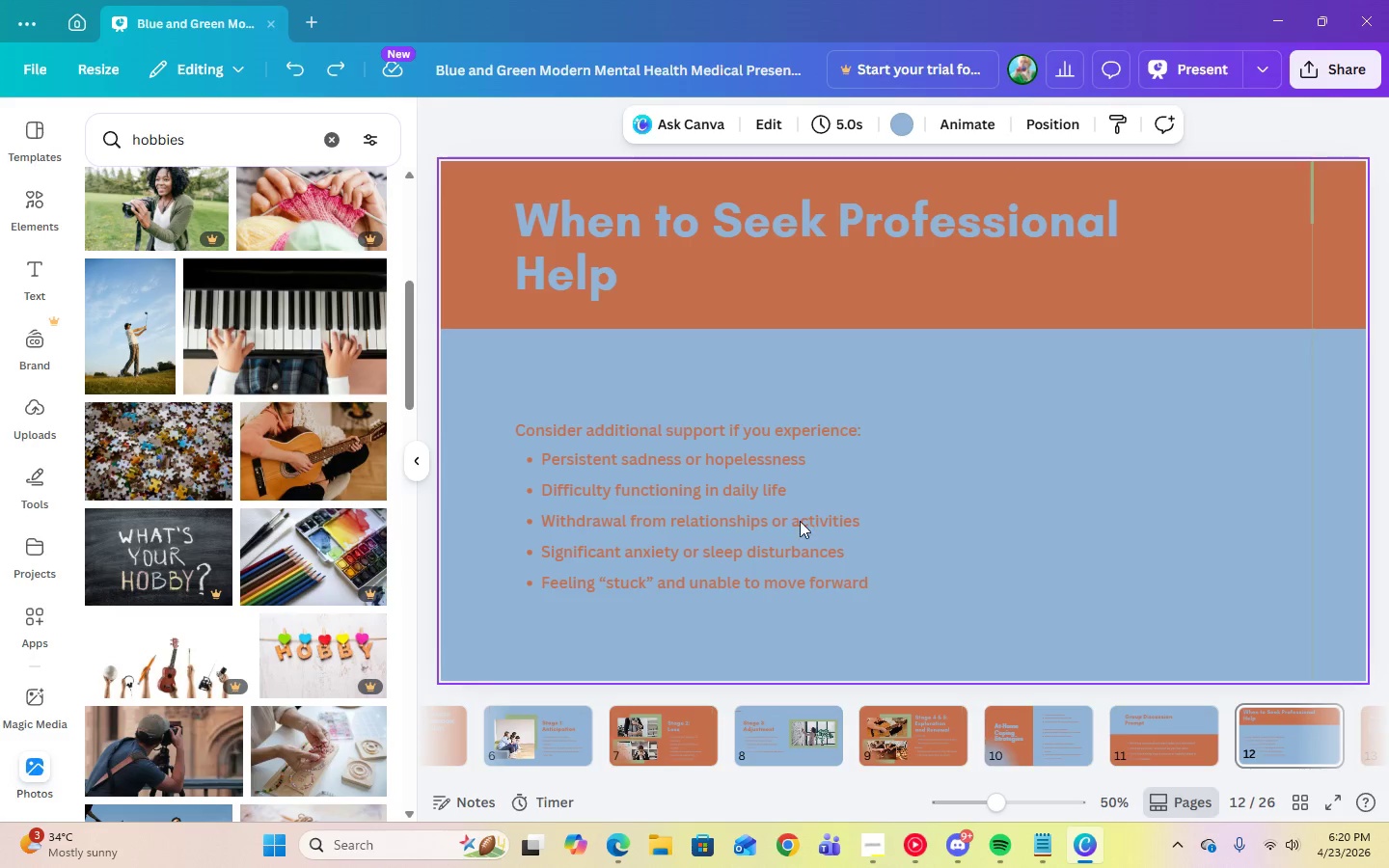 
left_click([698, 505])
 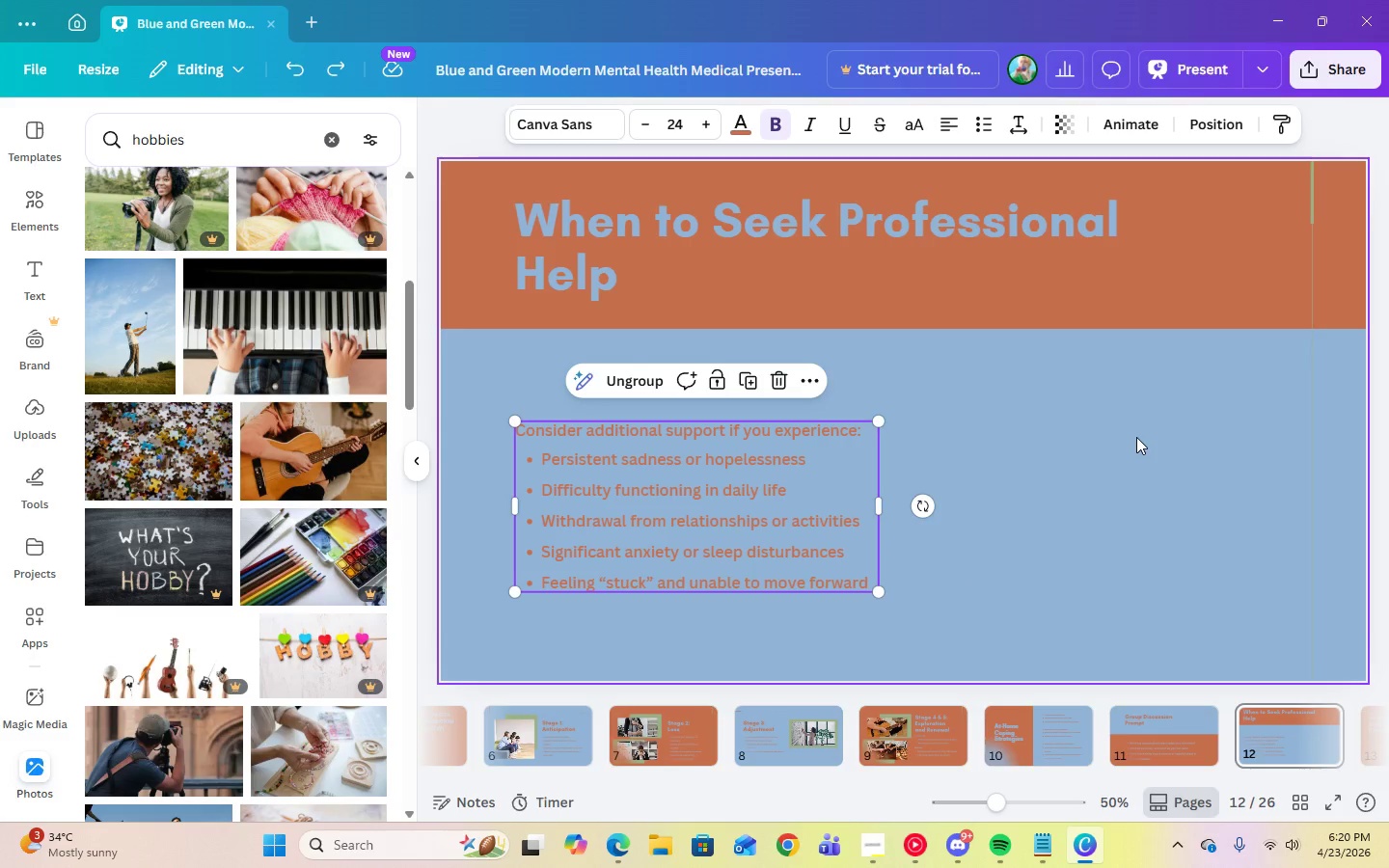 
left_click([1136, 437])
 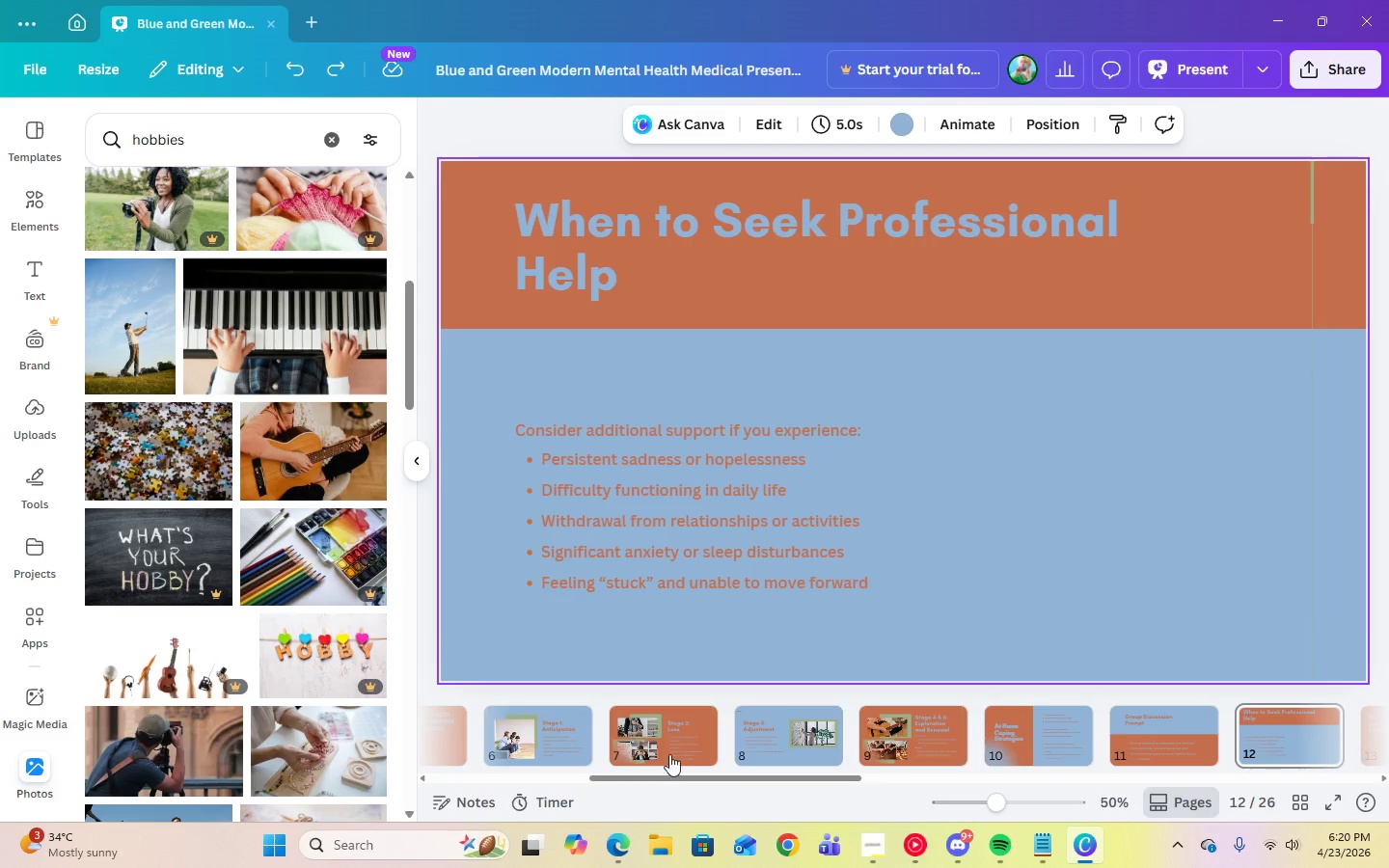 
left_click([45, 215])
 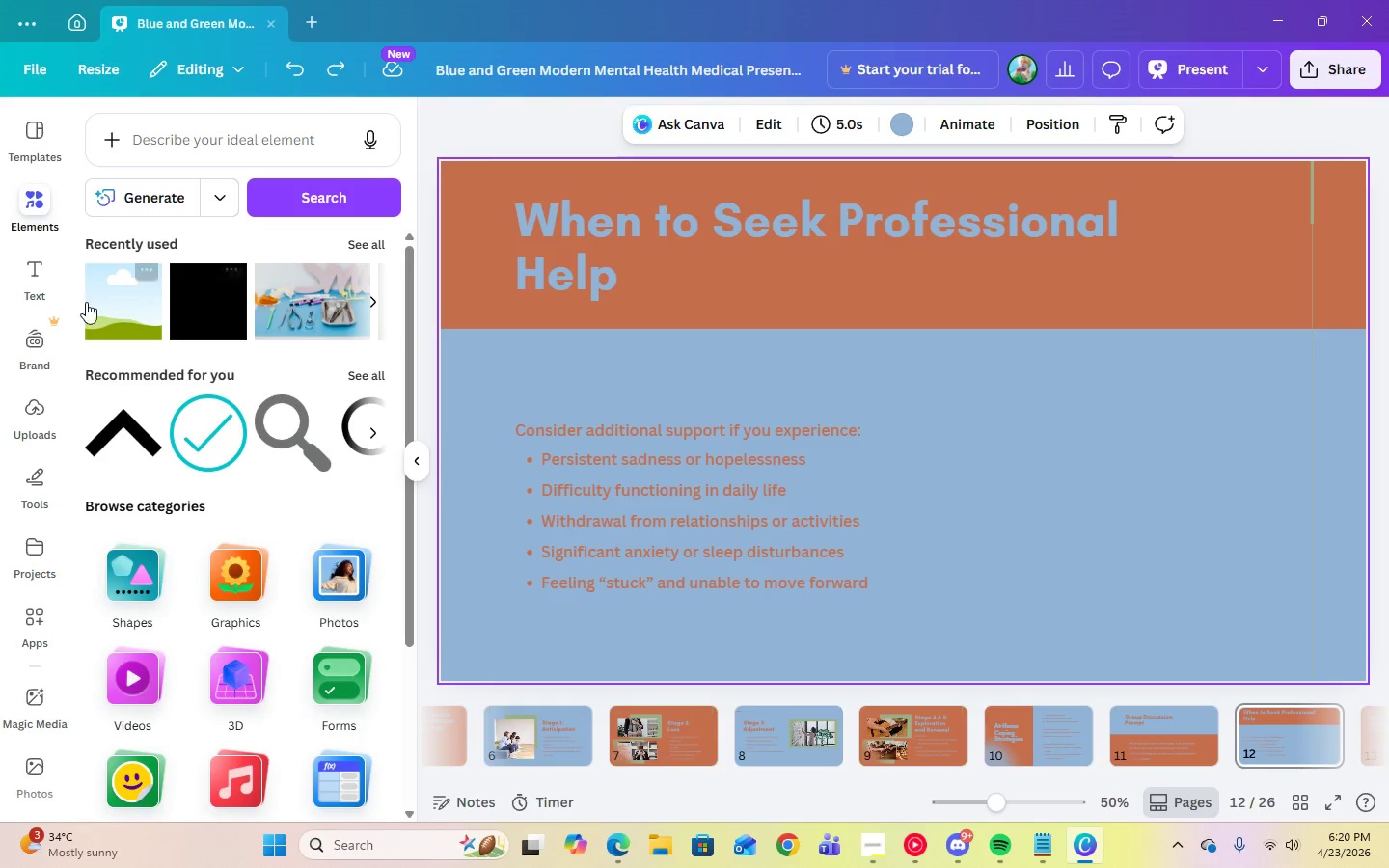 
left_click([208, 312])
 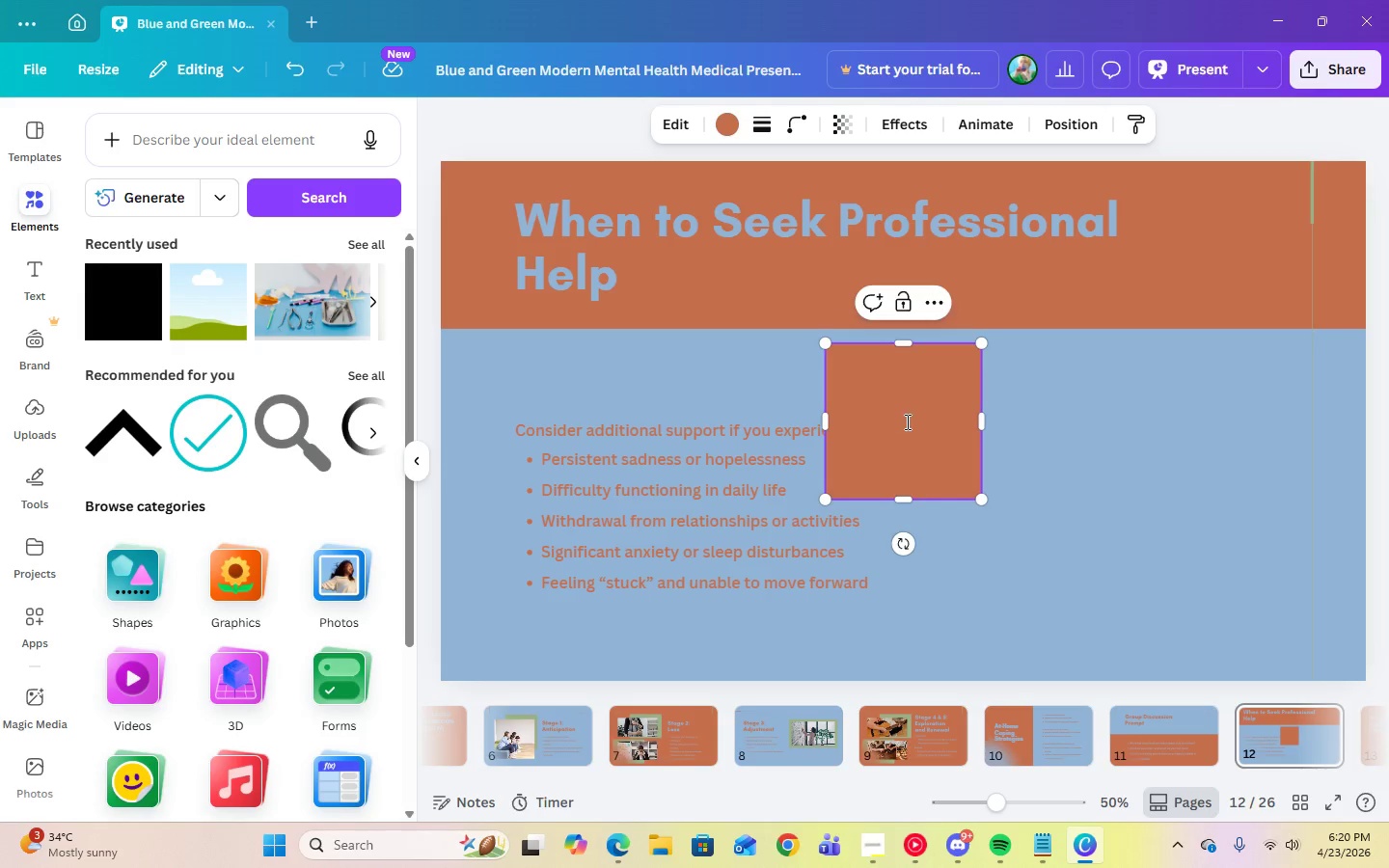 
left_click([1134, 450])
 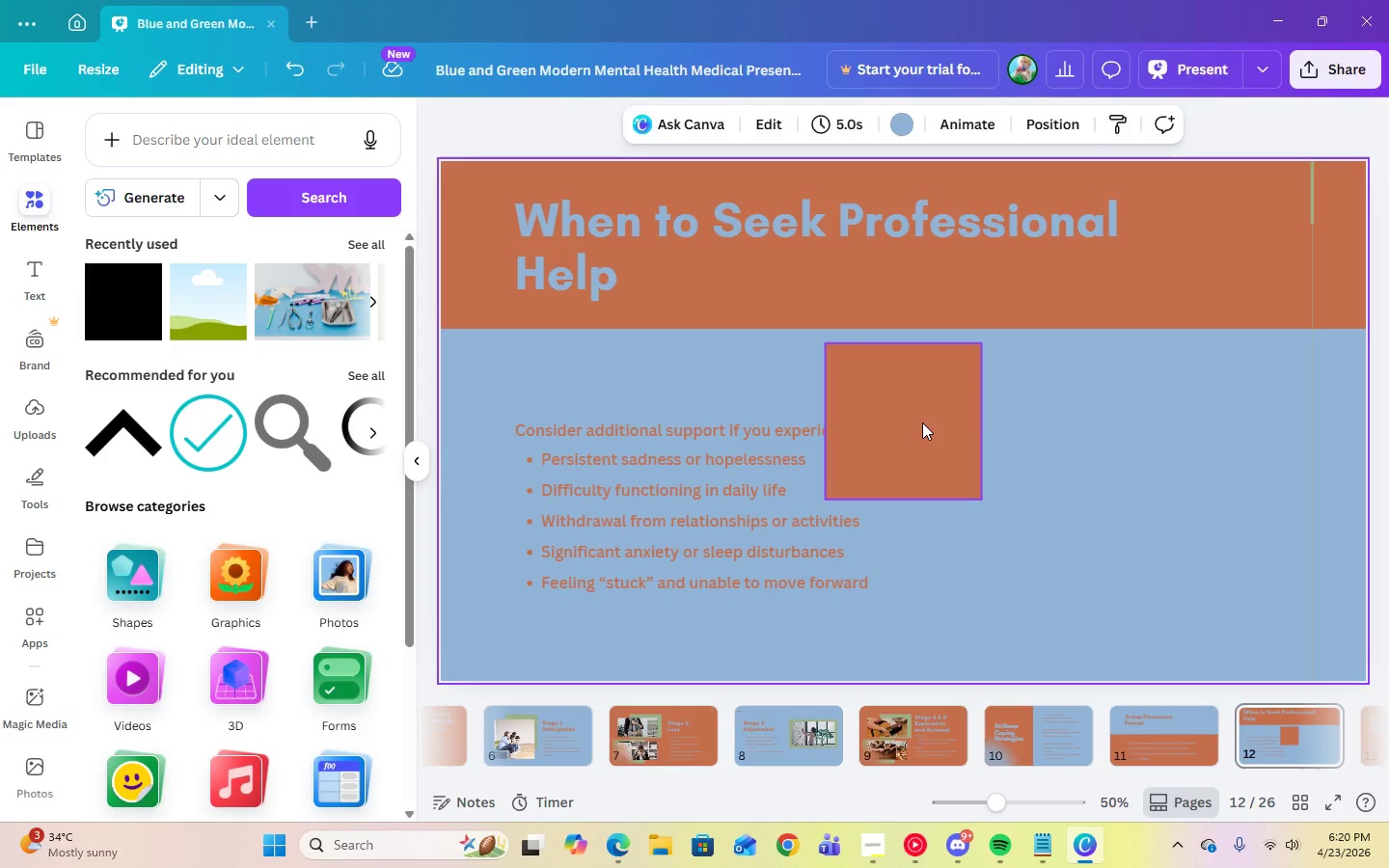 
left_click_drag(start_coordinate=[921, 422], to_coordinate=[1141, 502])
 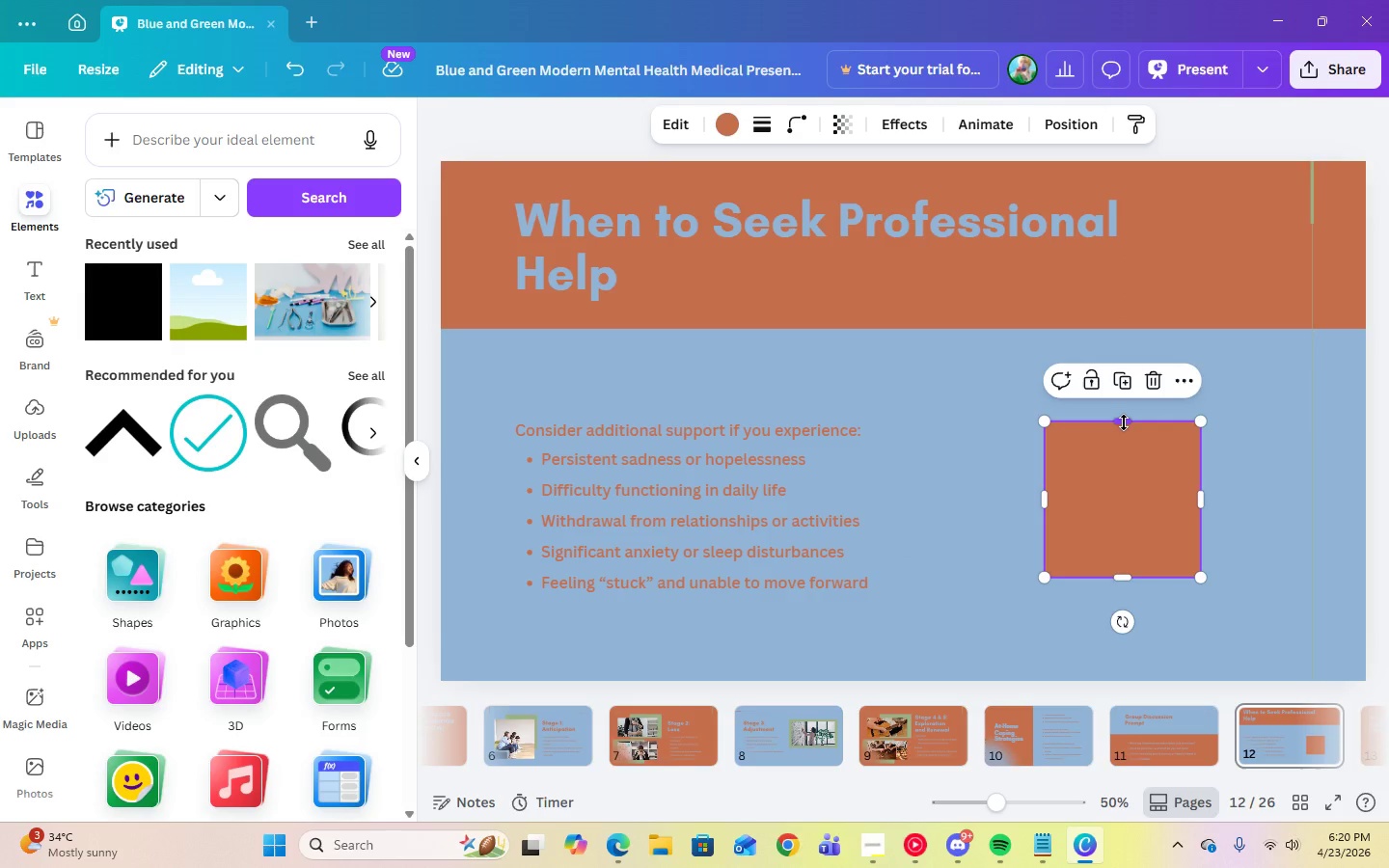 
left_click_drag(start_coordinate=[1124, 422], to_coordinate=[1124, 369])
 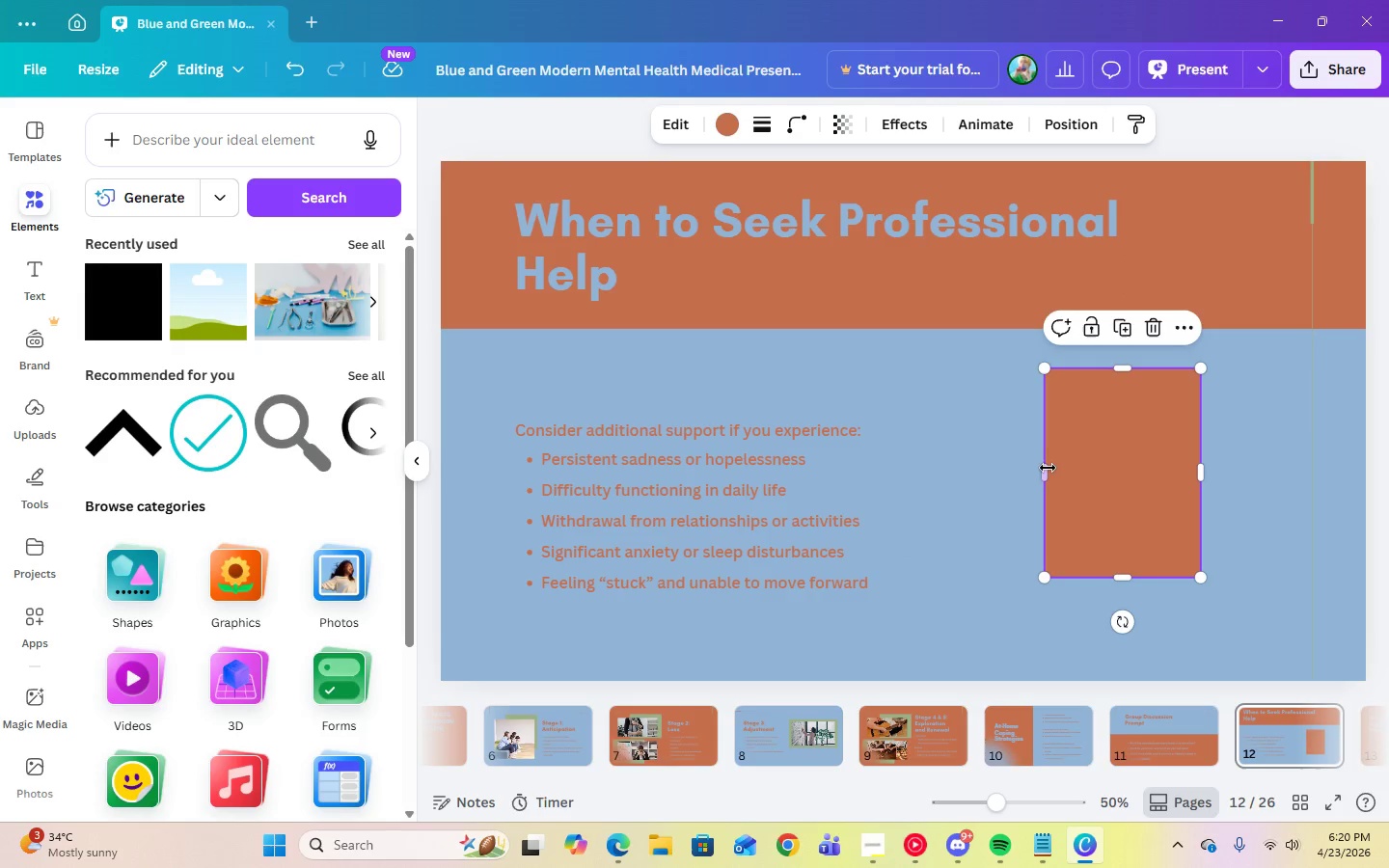 
left_click_drag(start_coordinate=[1046, 470], to_coordinate=[952, 475])
 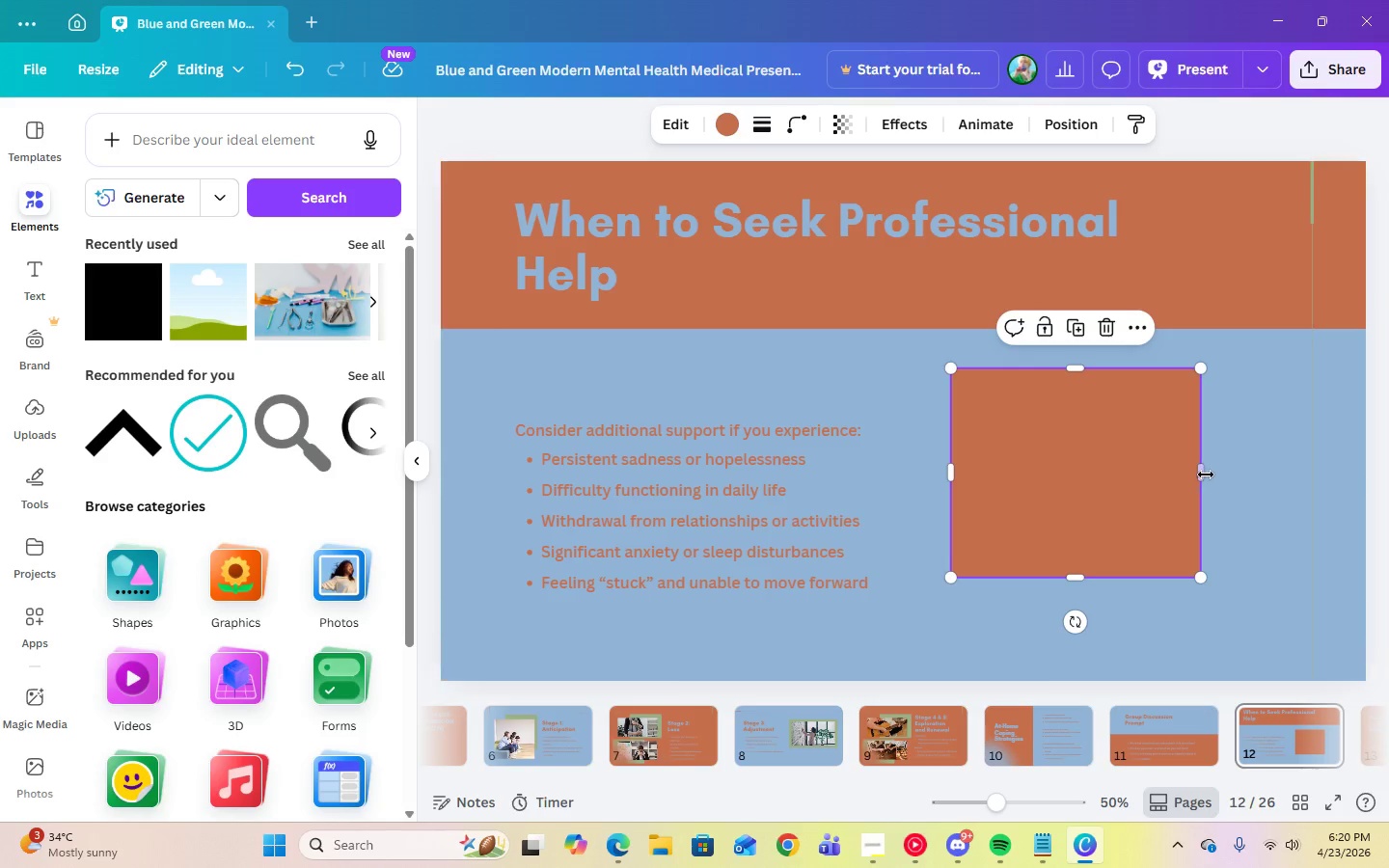 
left_click_drag(start_coordinate=[1205, 475], to_coordinate=[1235, 475])
 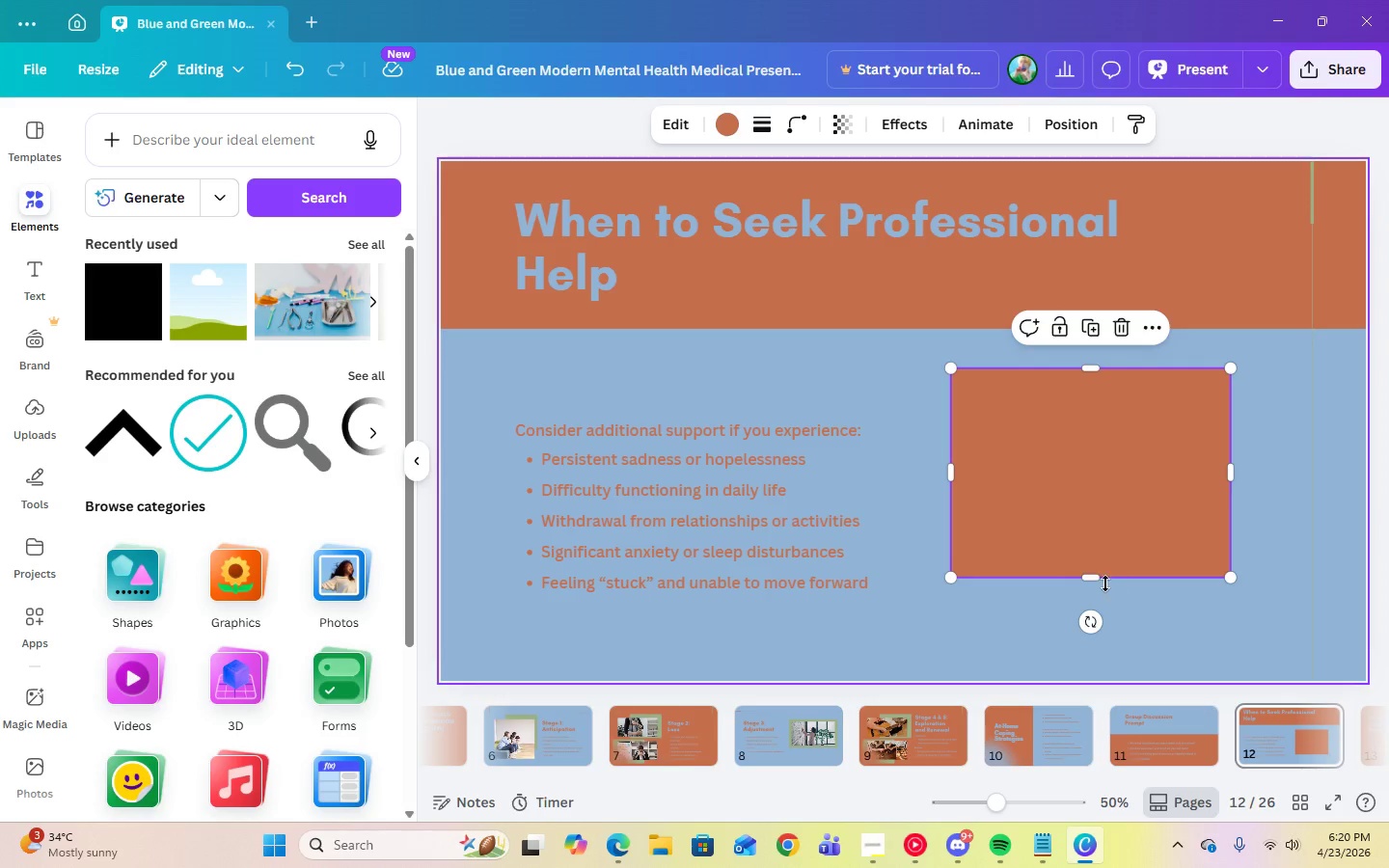 
left_click_drag(start_coordinate=[1094, 578], to_coordinate=[1103, 645])
 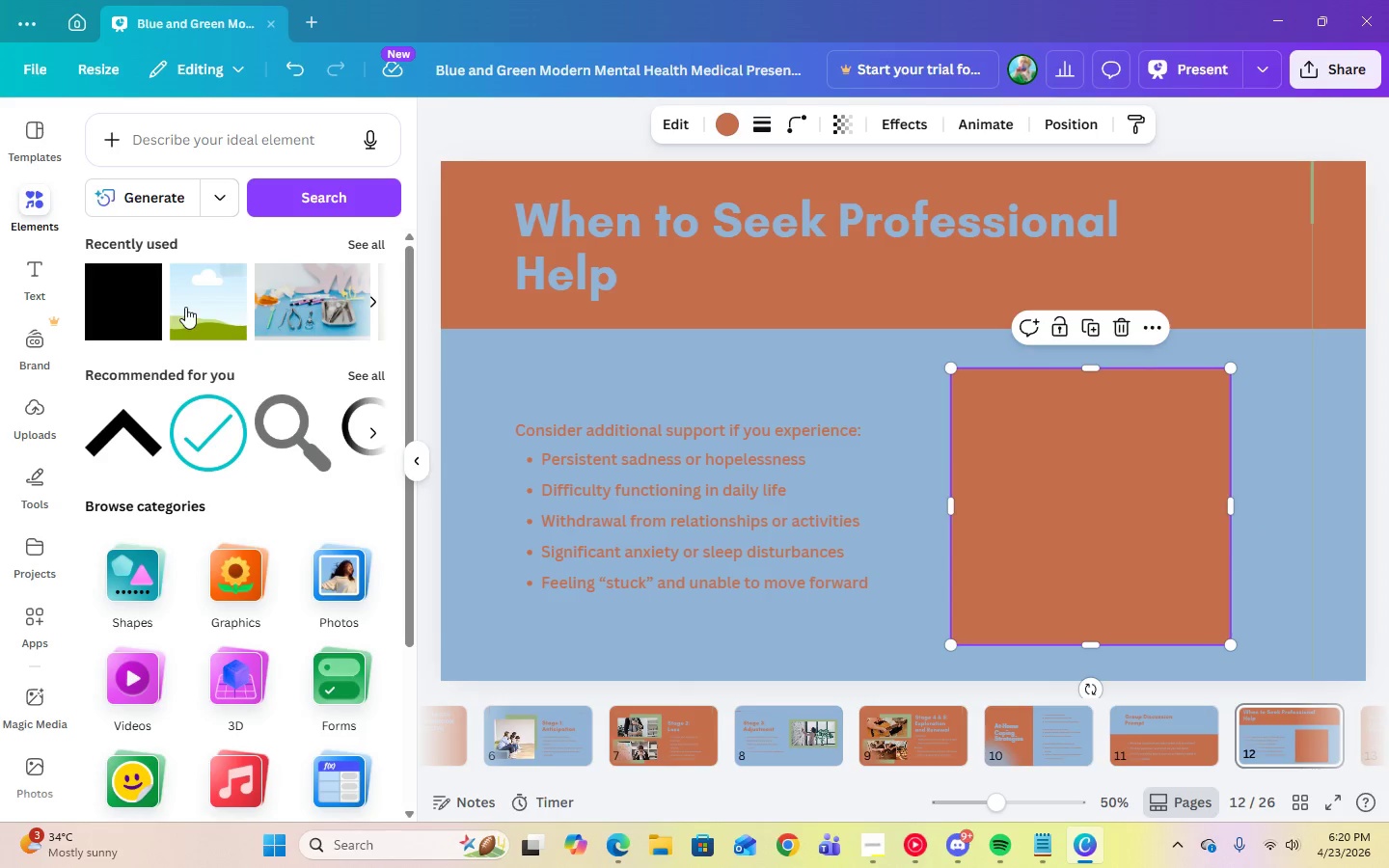 
left_click([183, 307])
 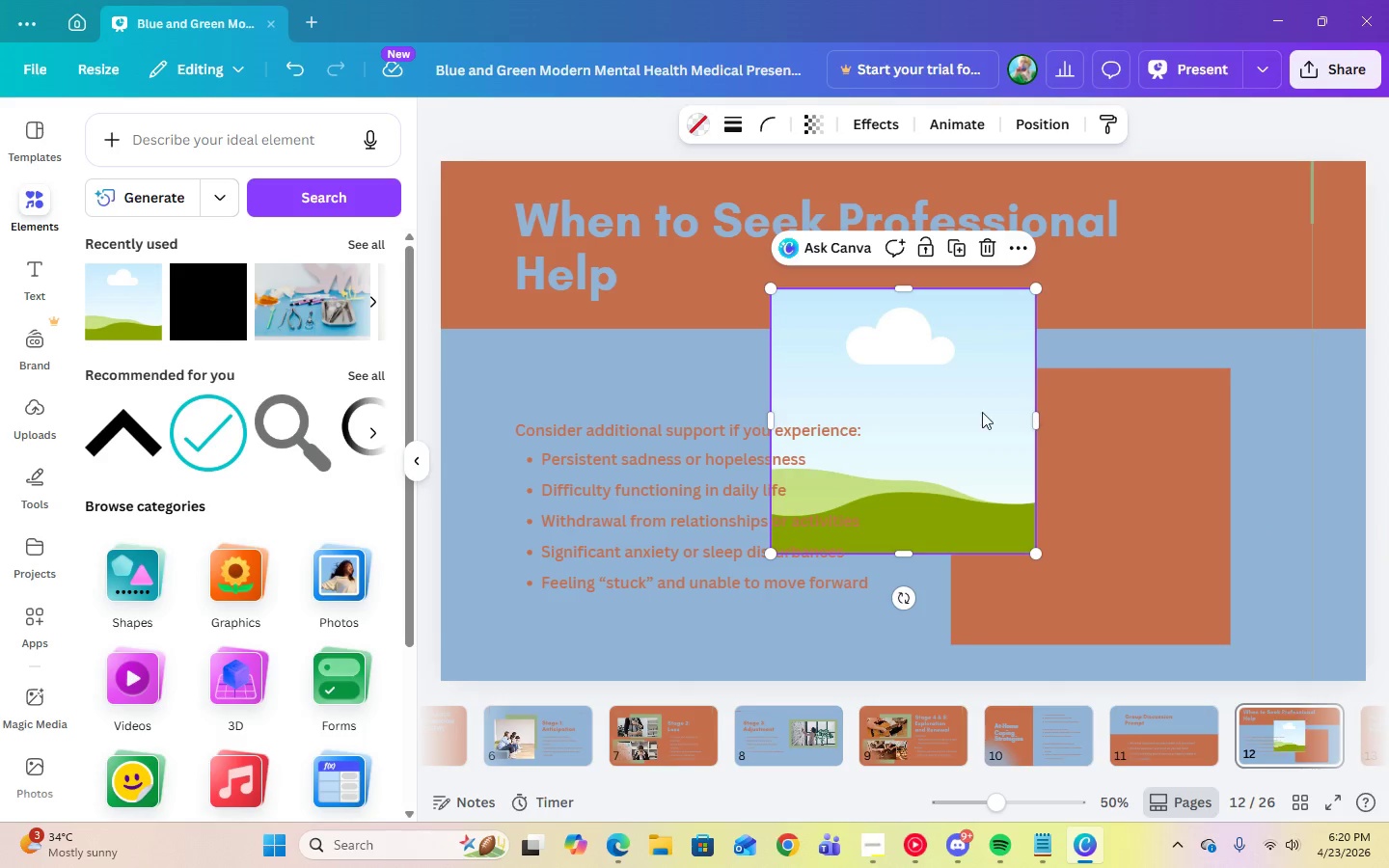 
left_click_drag(start_coordinate=[977, 416], to_coordinate=[1220, 488])
 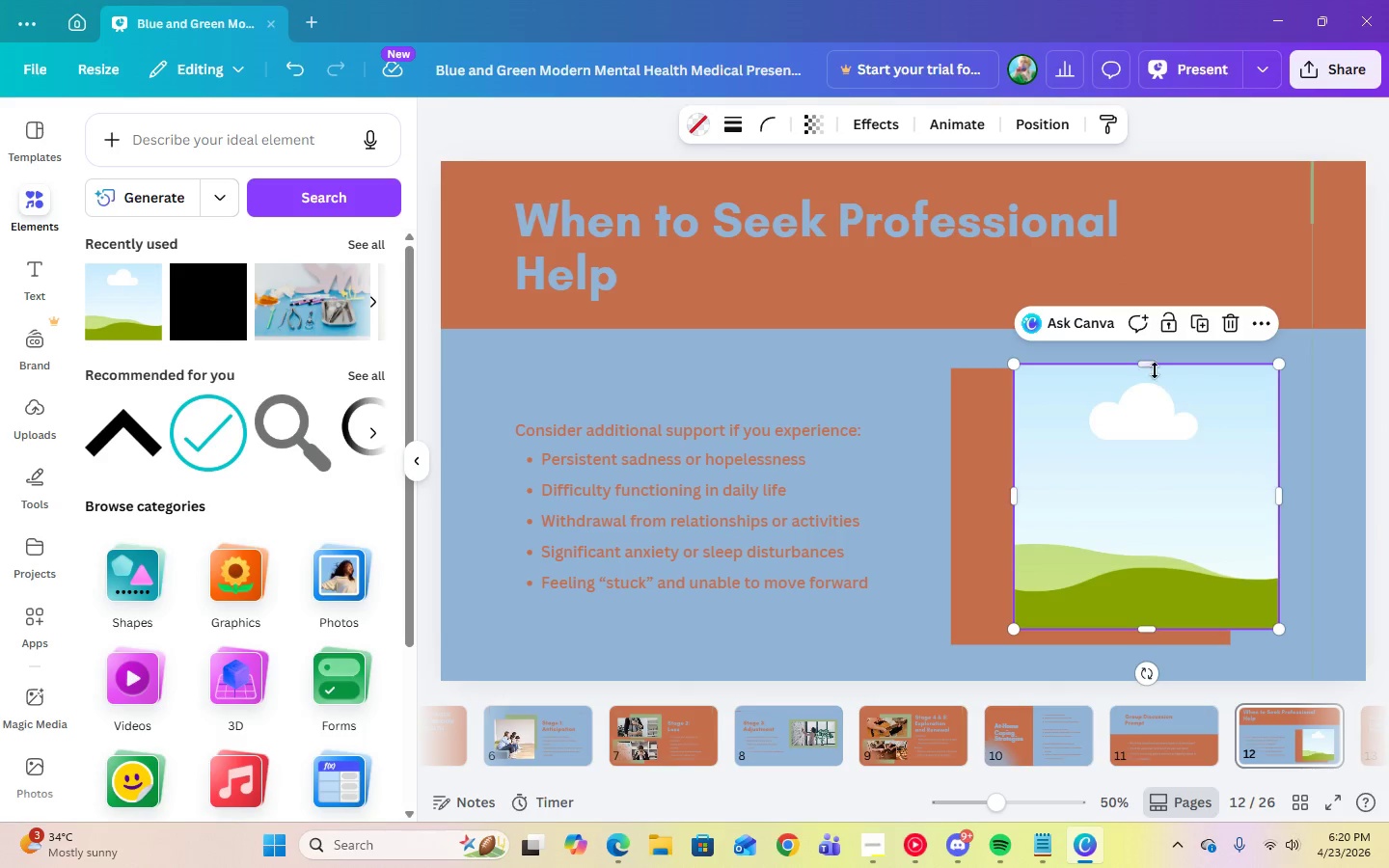 
left_click_drag(start_coordinate=[1151, 369], to_coordinate=[1151, 395])
 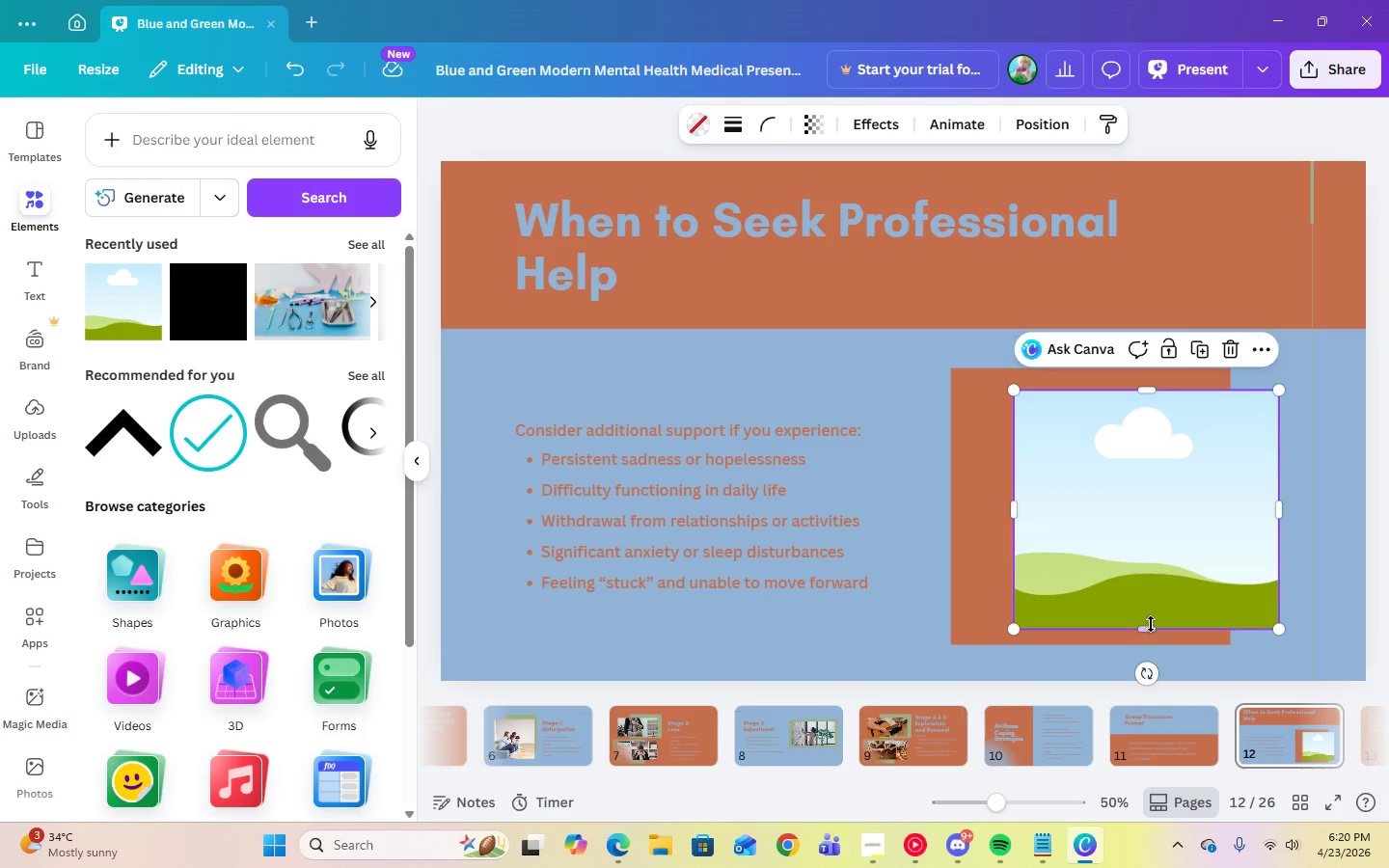 
left_click_drag(start_coordinate=[1151, 624], to_coordinate=[1151, 617])
 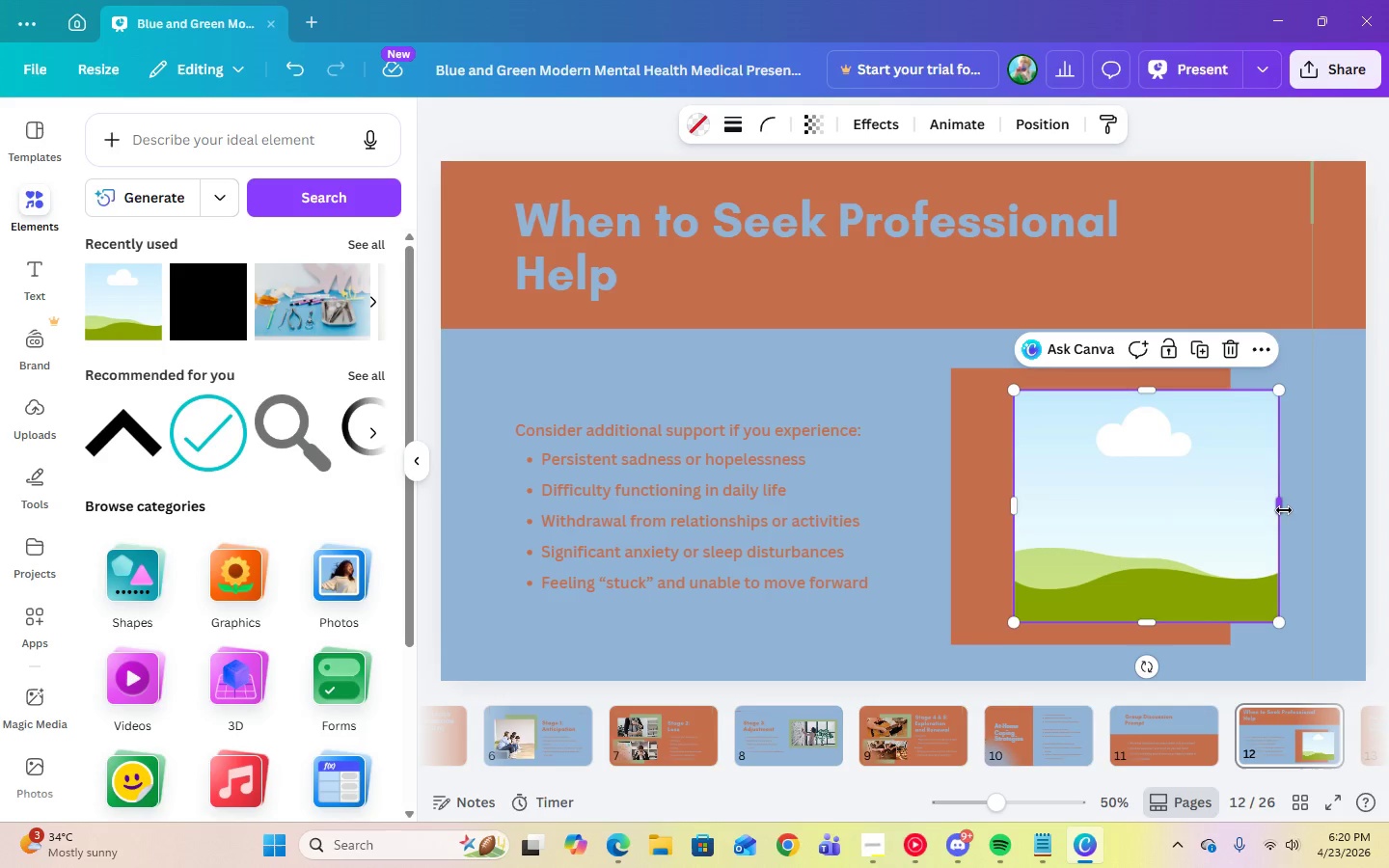 
left_click_drag(start_coordinate=[1284, 510], to_coordinate=[1291, 510])
 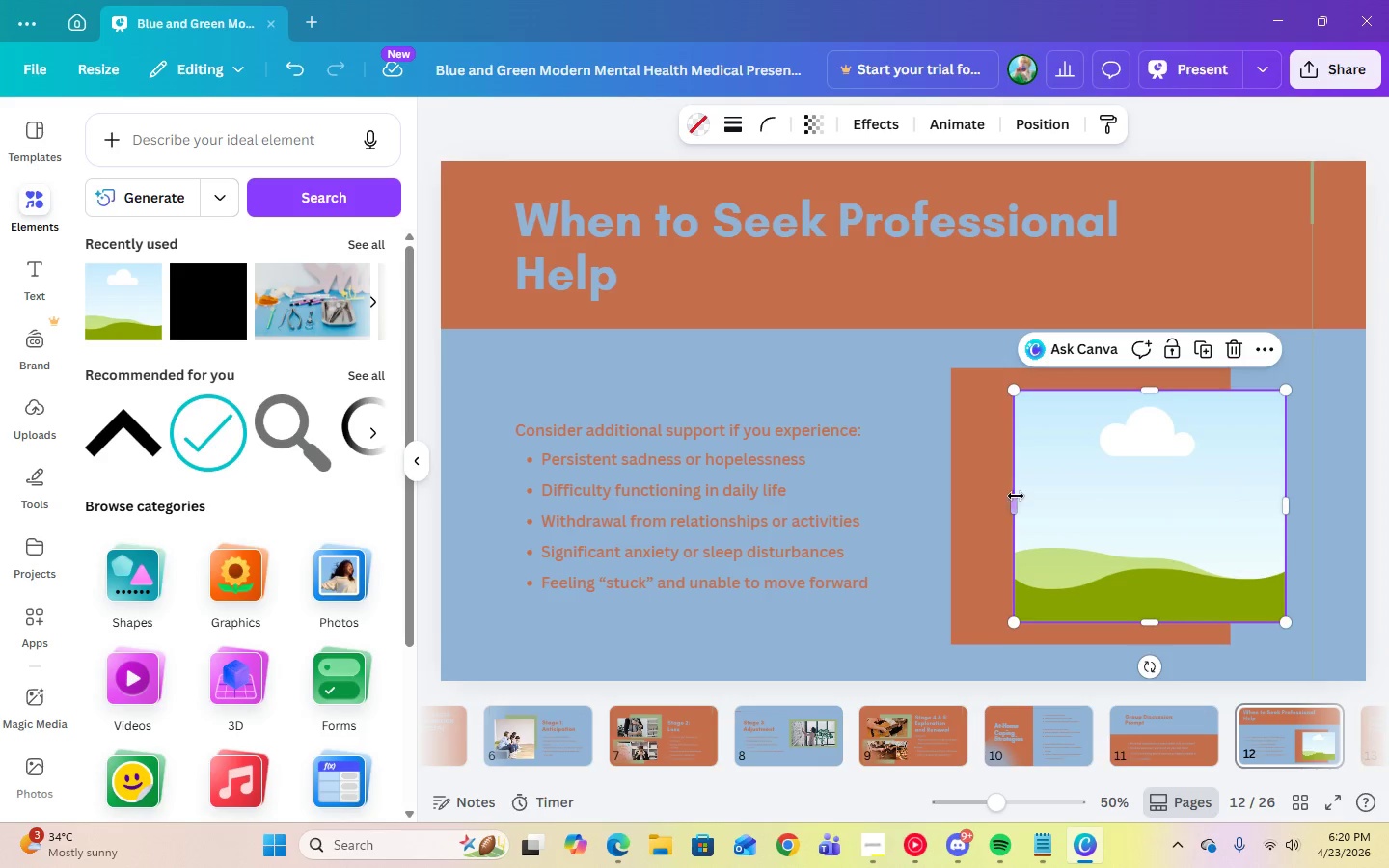 
left_click_drag(start_coordinate=[1014, 502], to_coordinate=[983, 504])
 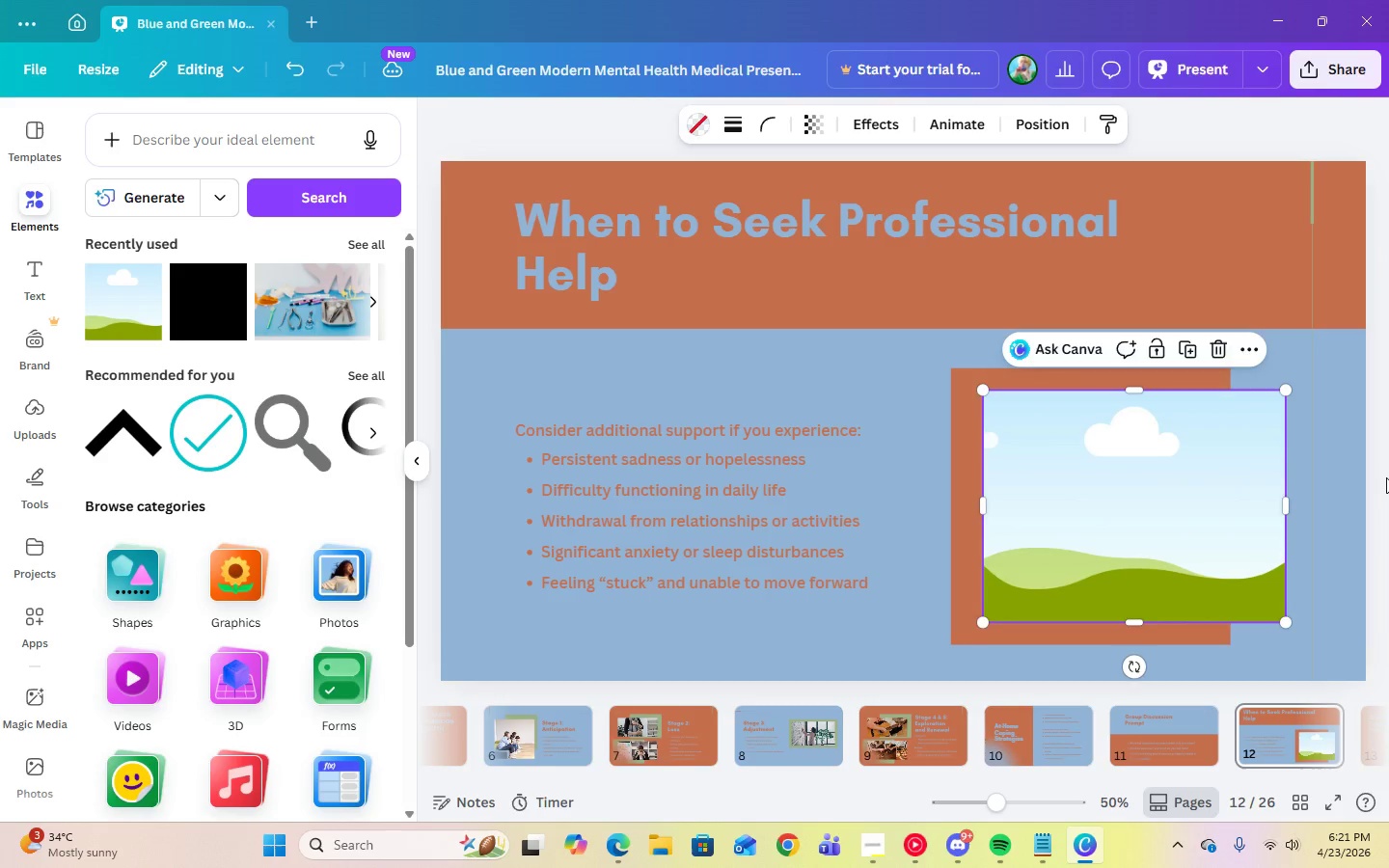 
left_click([1386, 477])
 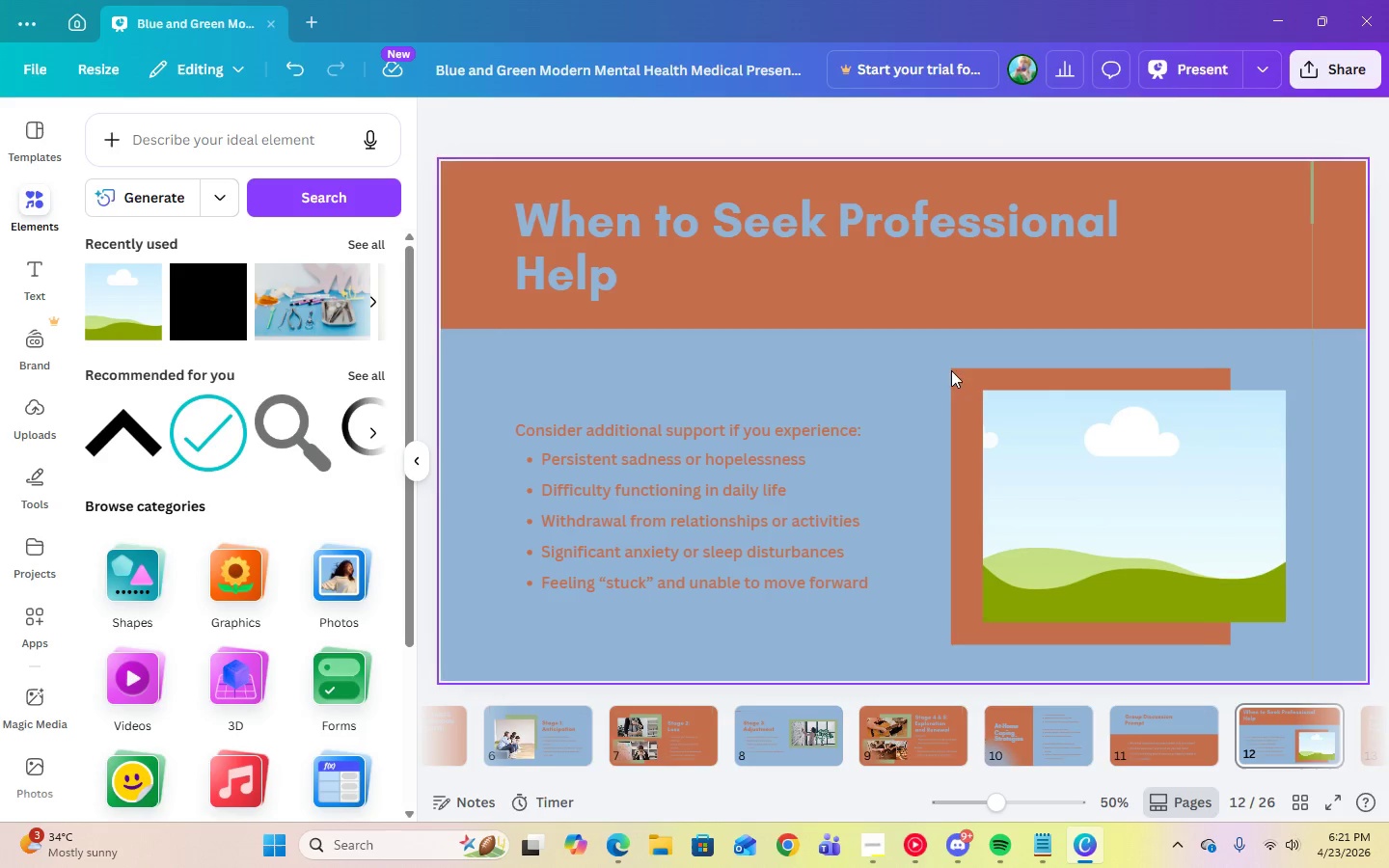 
left_click([973, 393])
 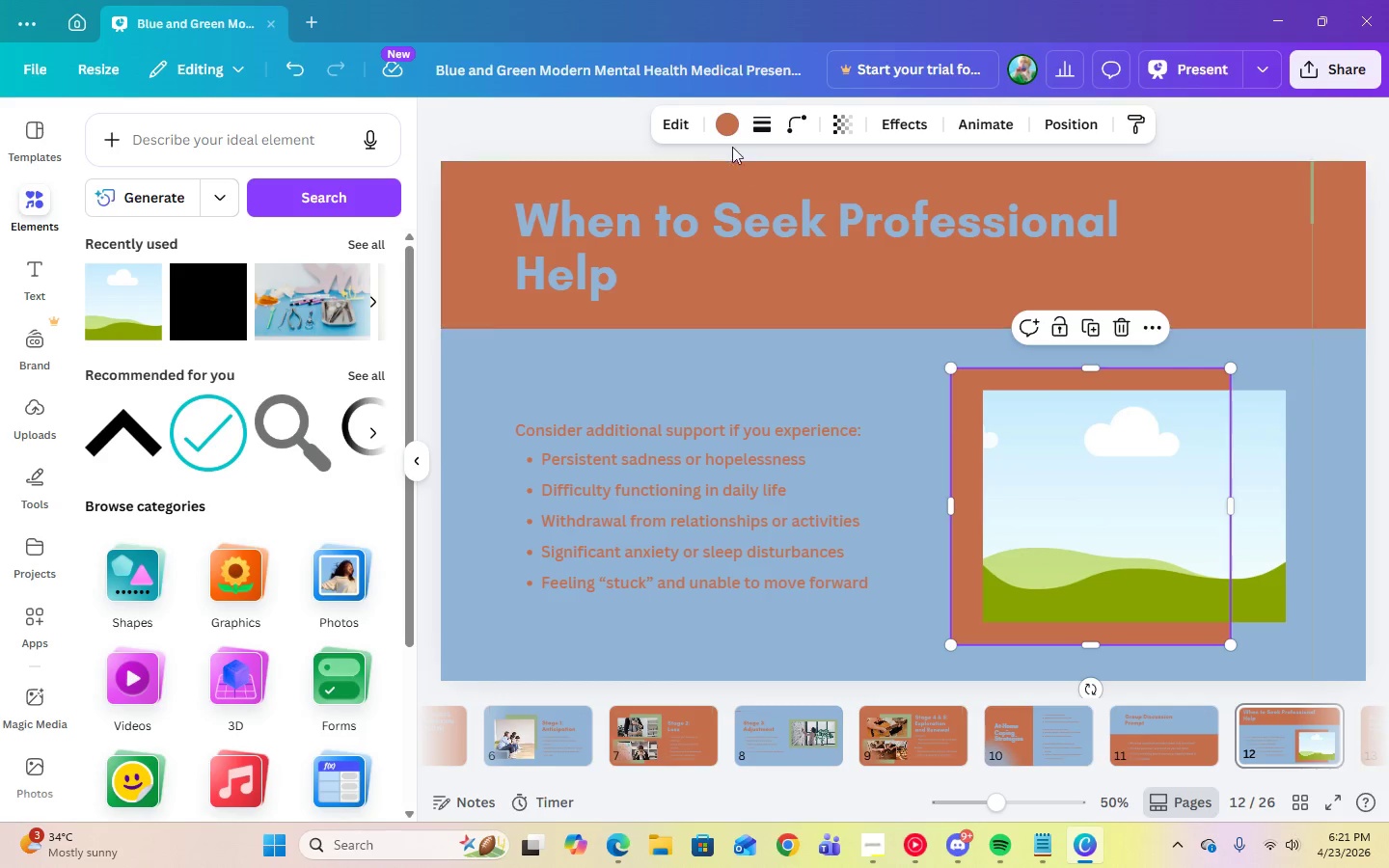 
left_click([724, 129])
 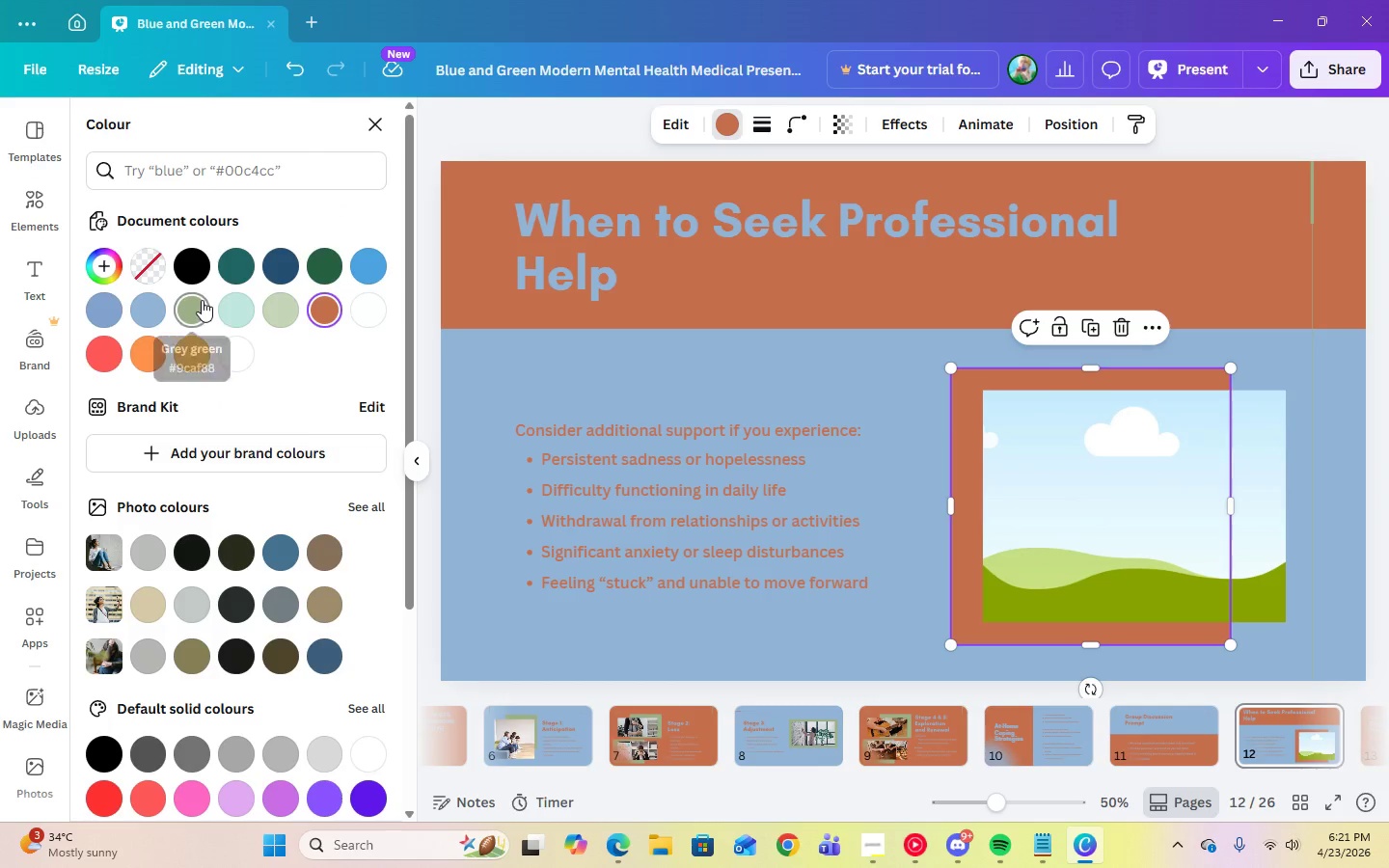 
left_click([202, 301])
 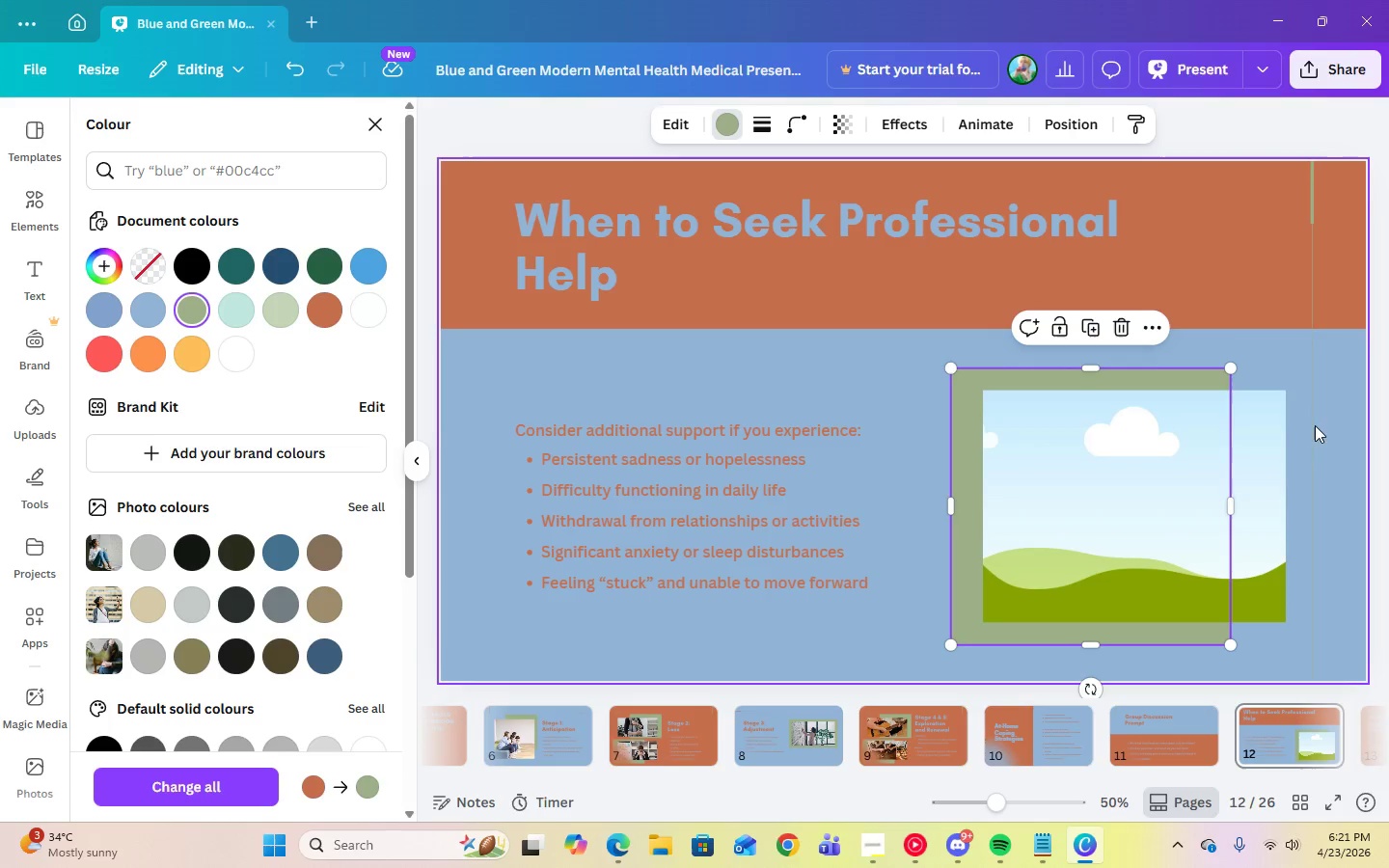 
left_click([1248, 351])
 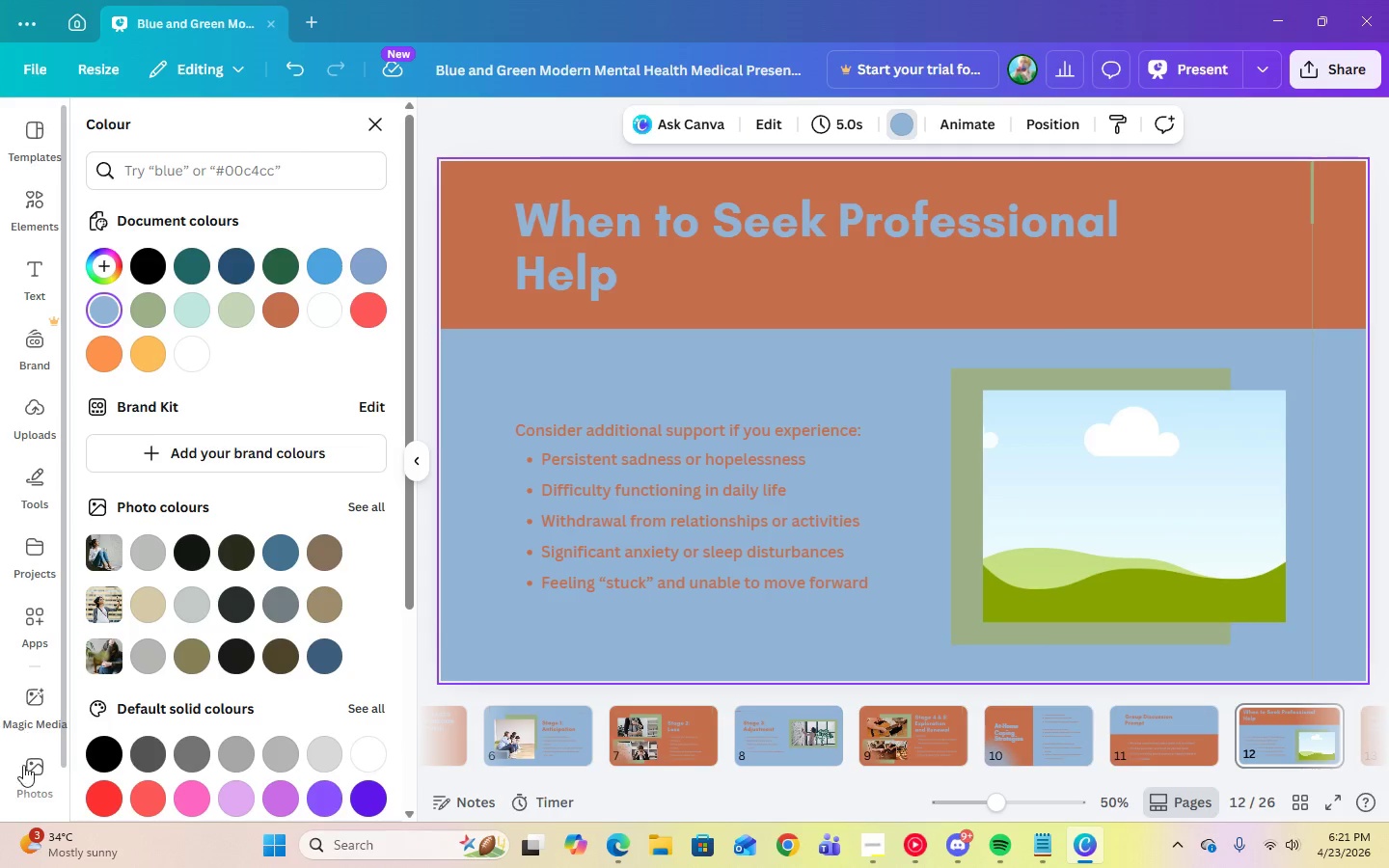 
left_click([34, 780])
 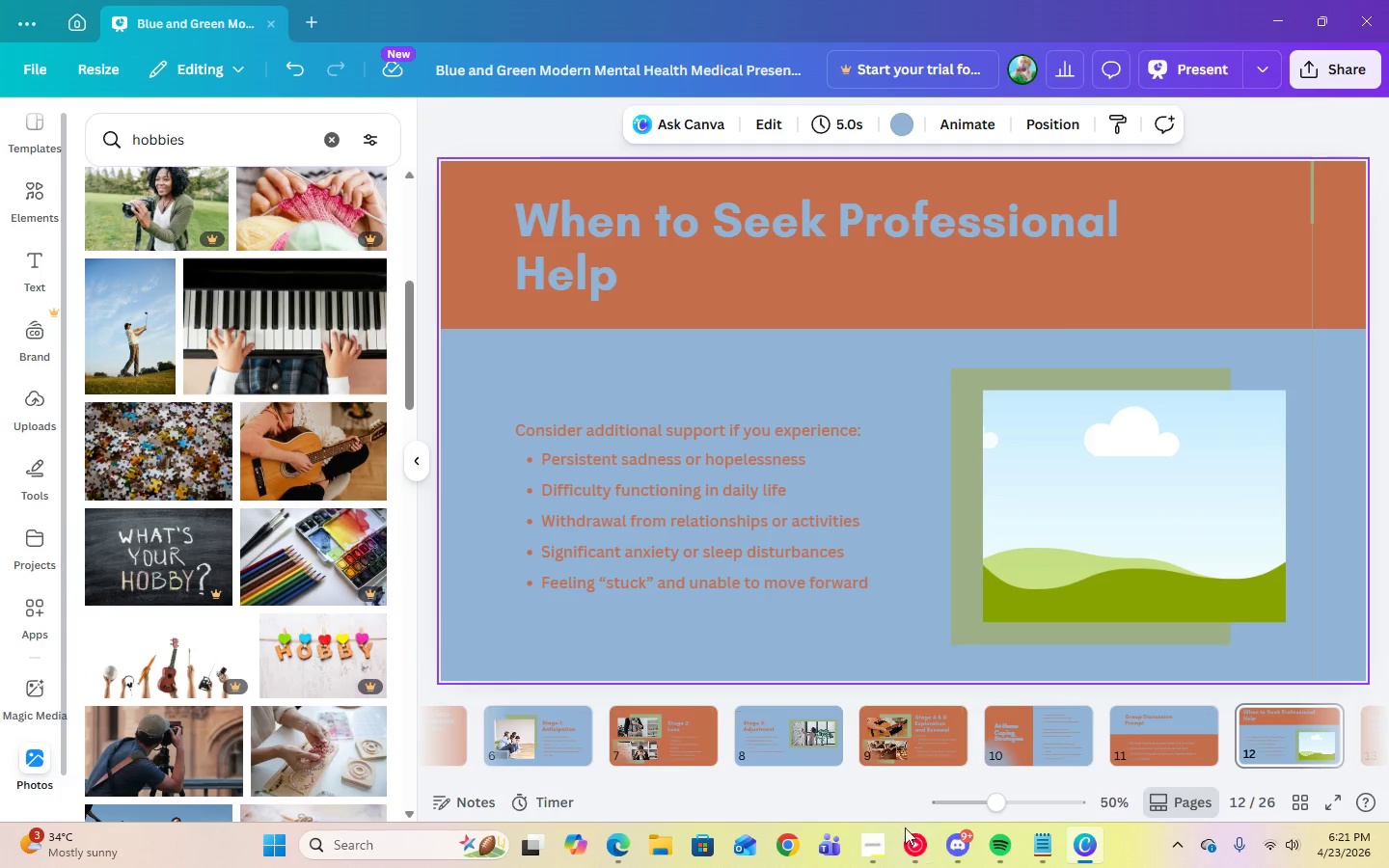 
left_click([875, 856])